 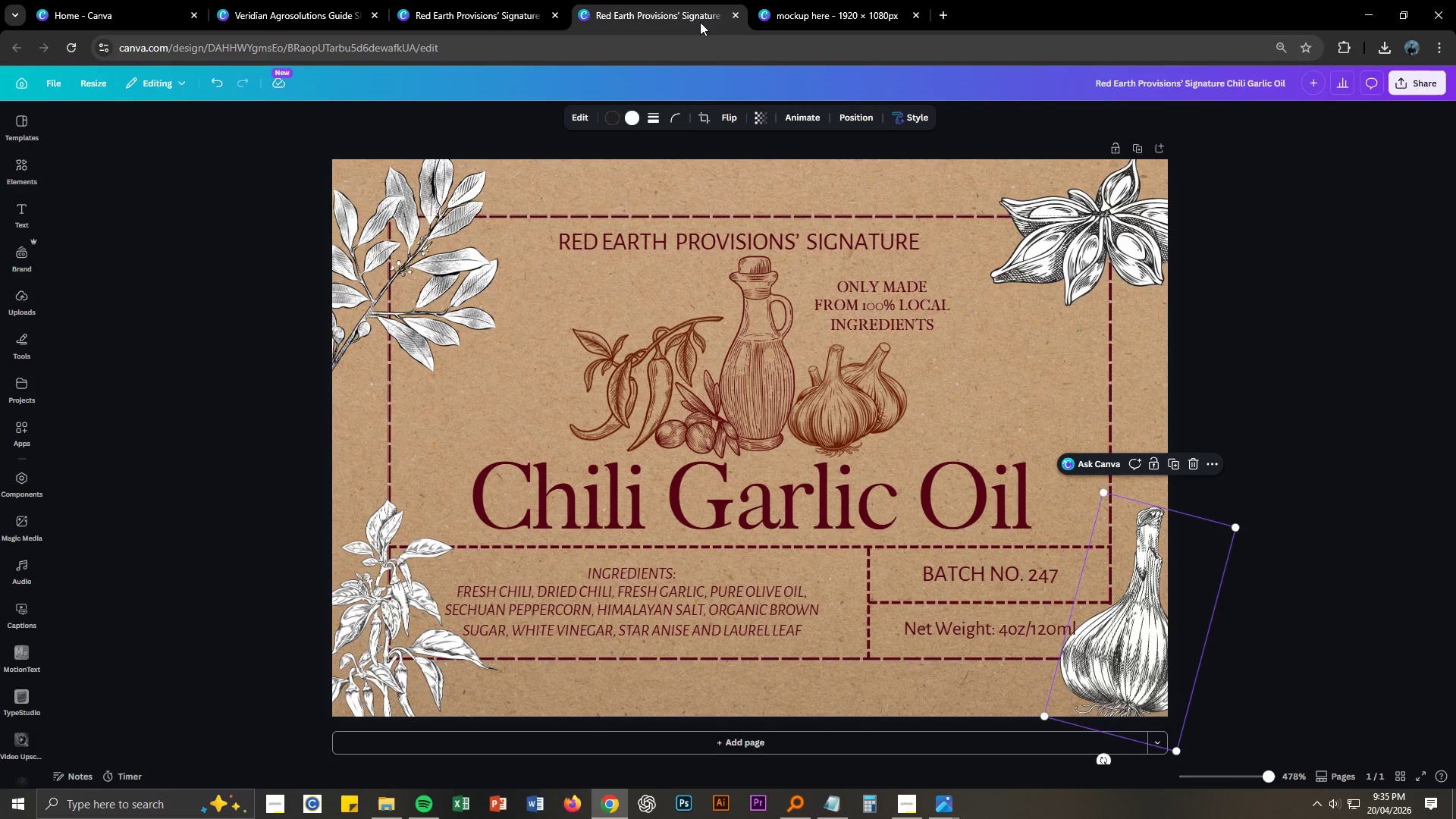 
double_click([1009, 572])
 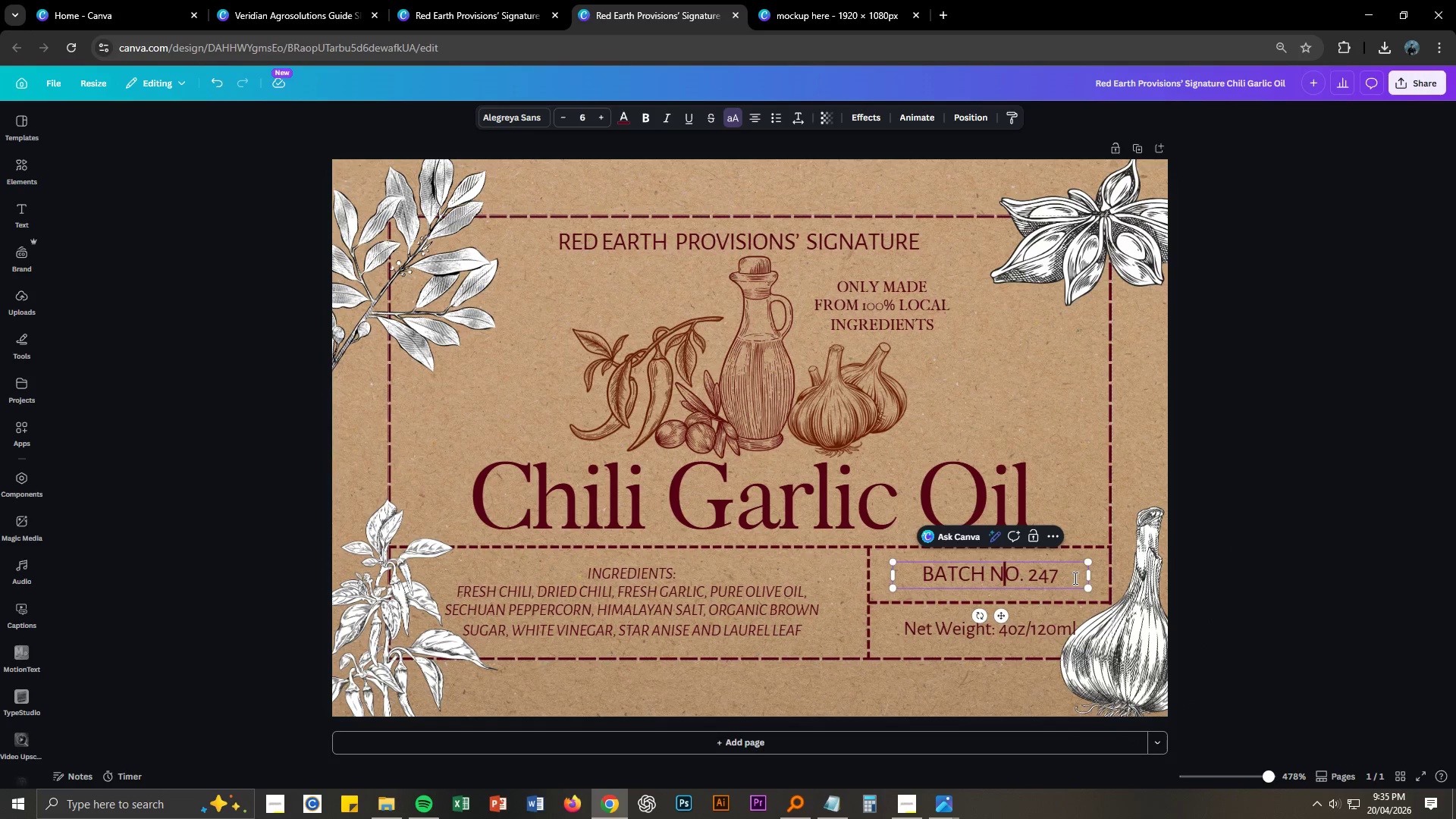 
left_click([1066, 574])
 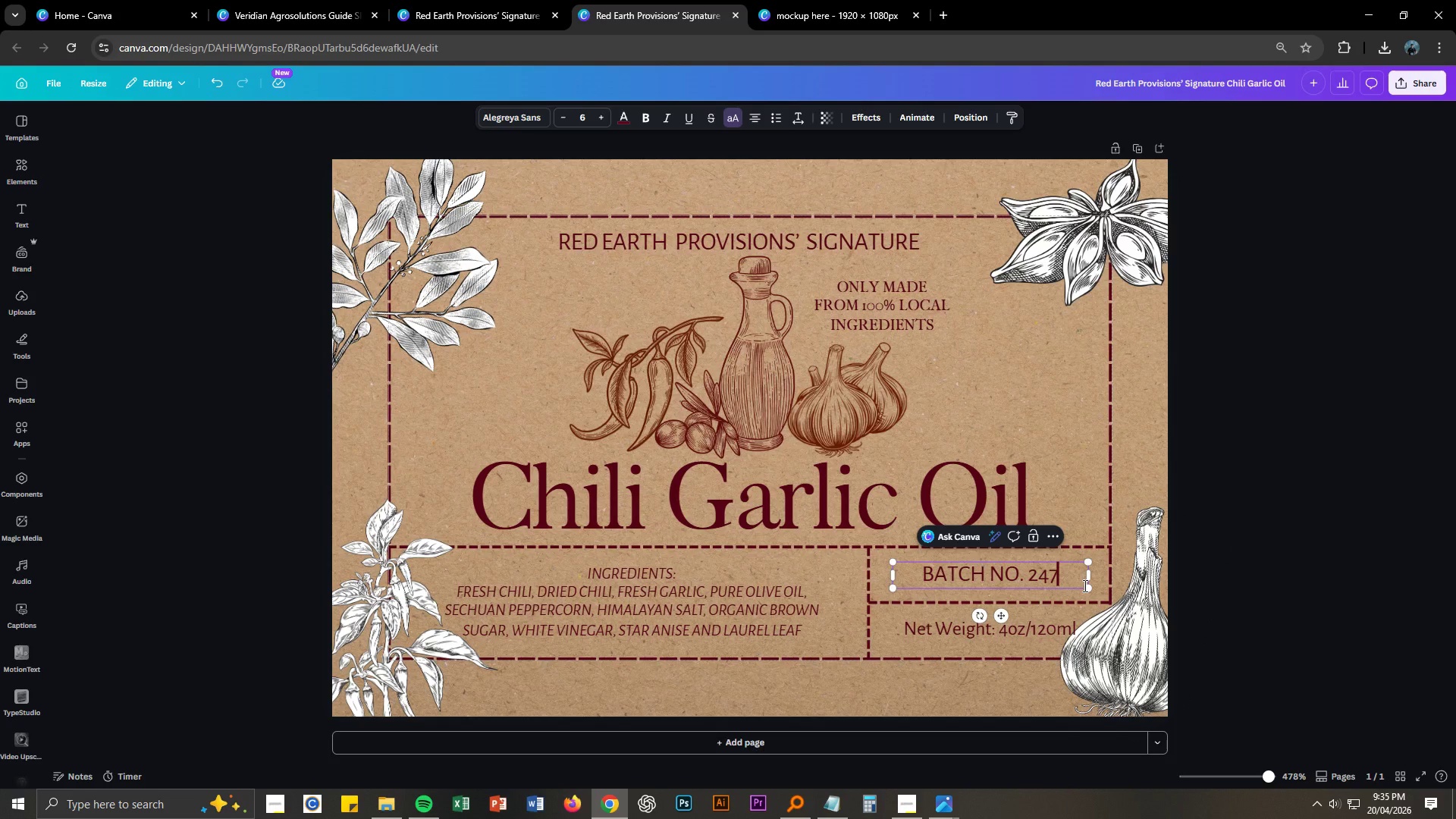 
key(Slash)
 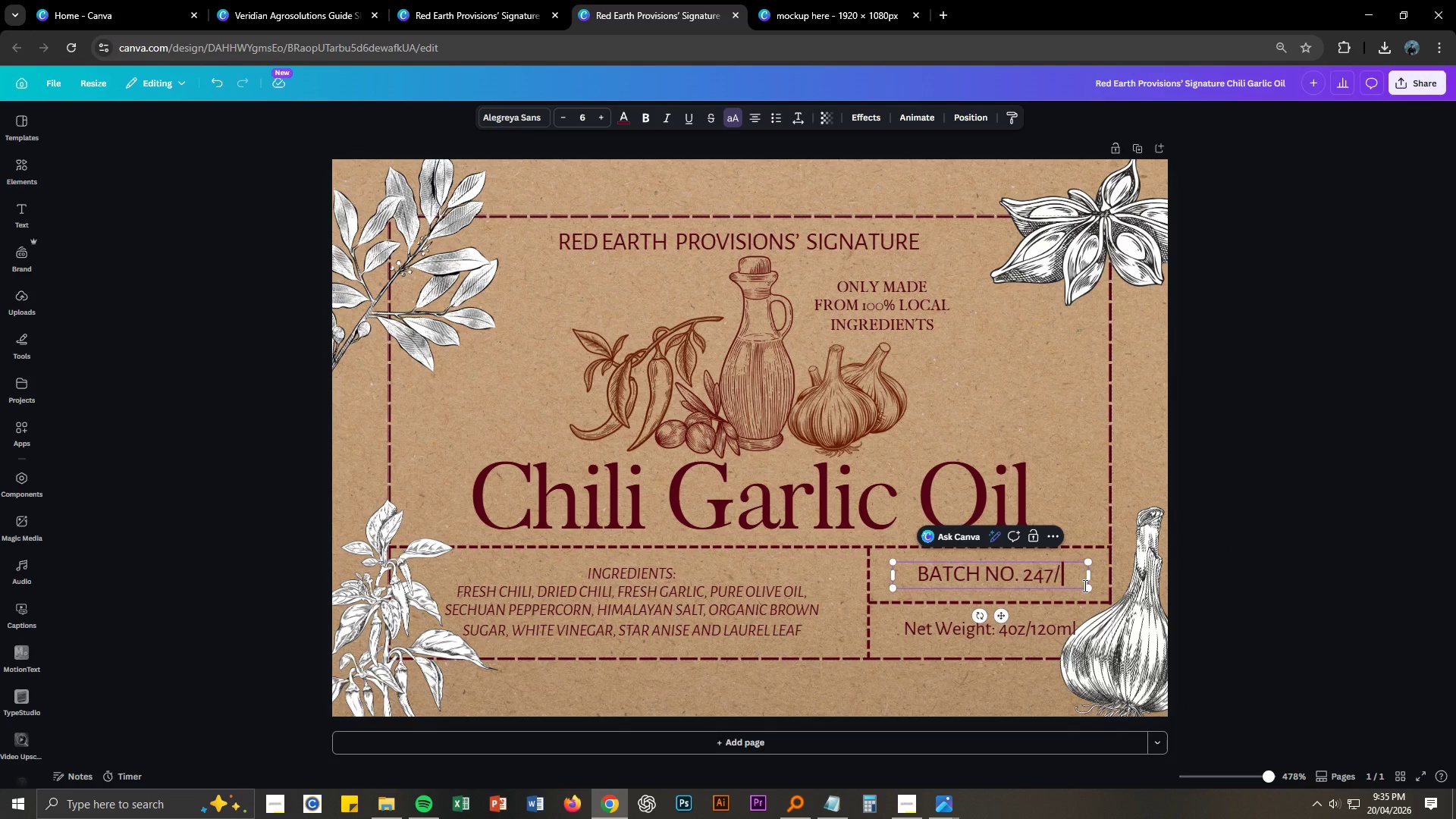 
key(Space)
 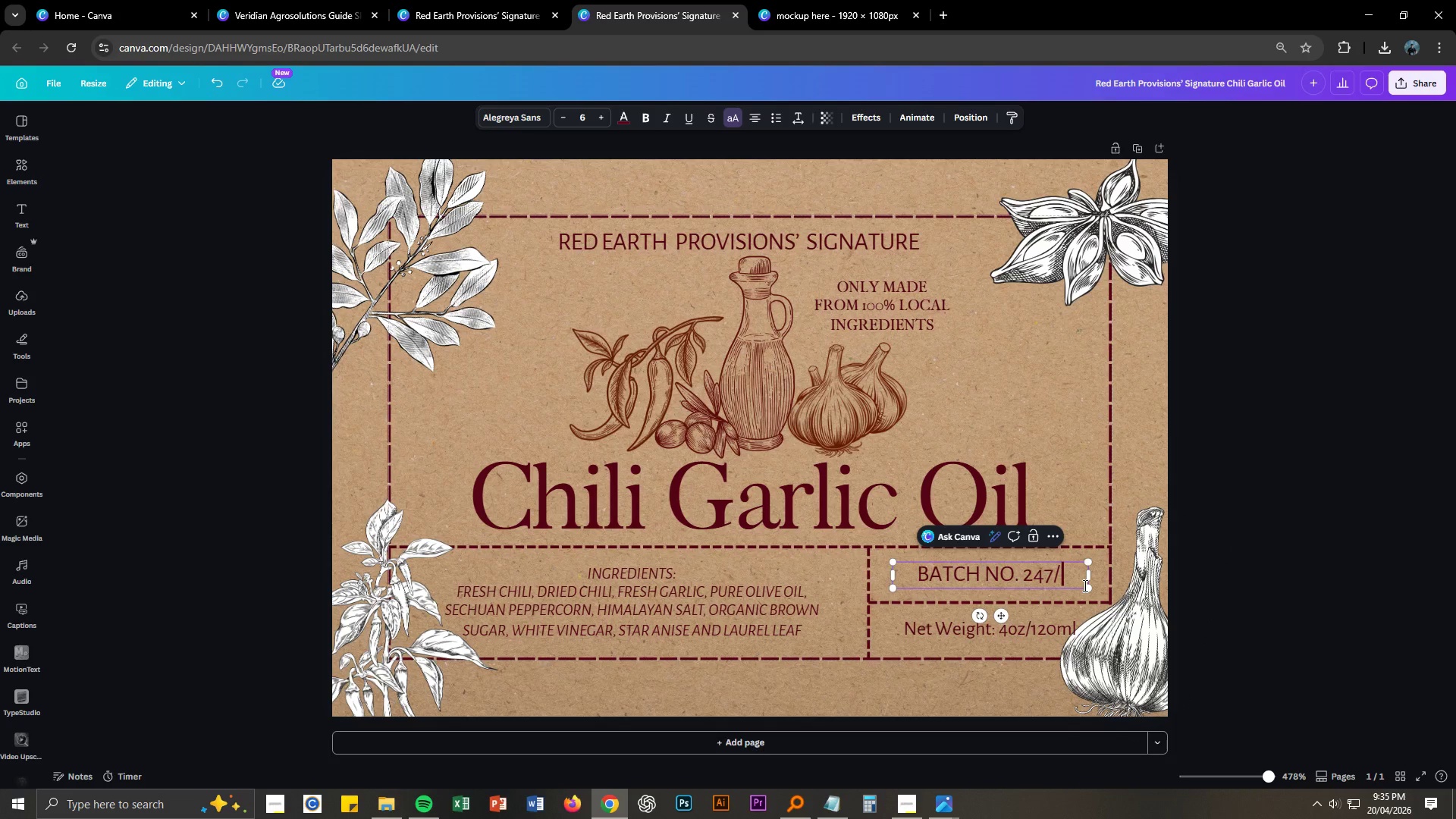 
key(Numpad0)
 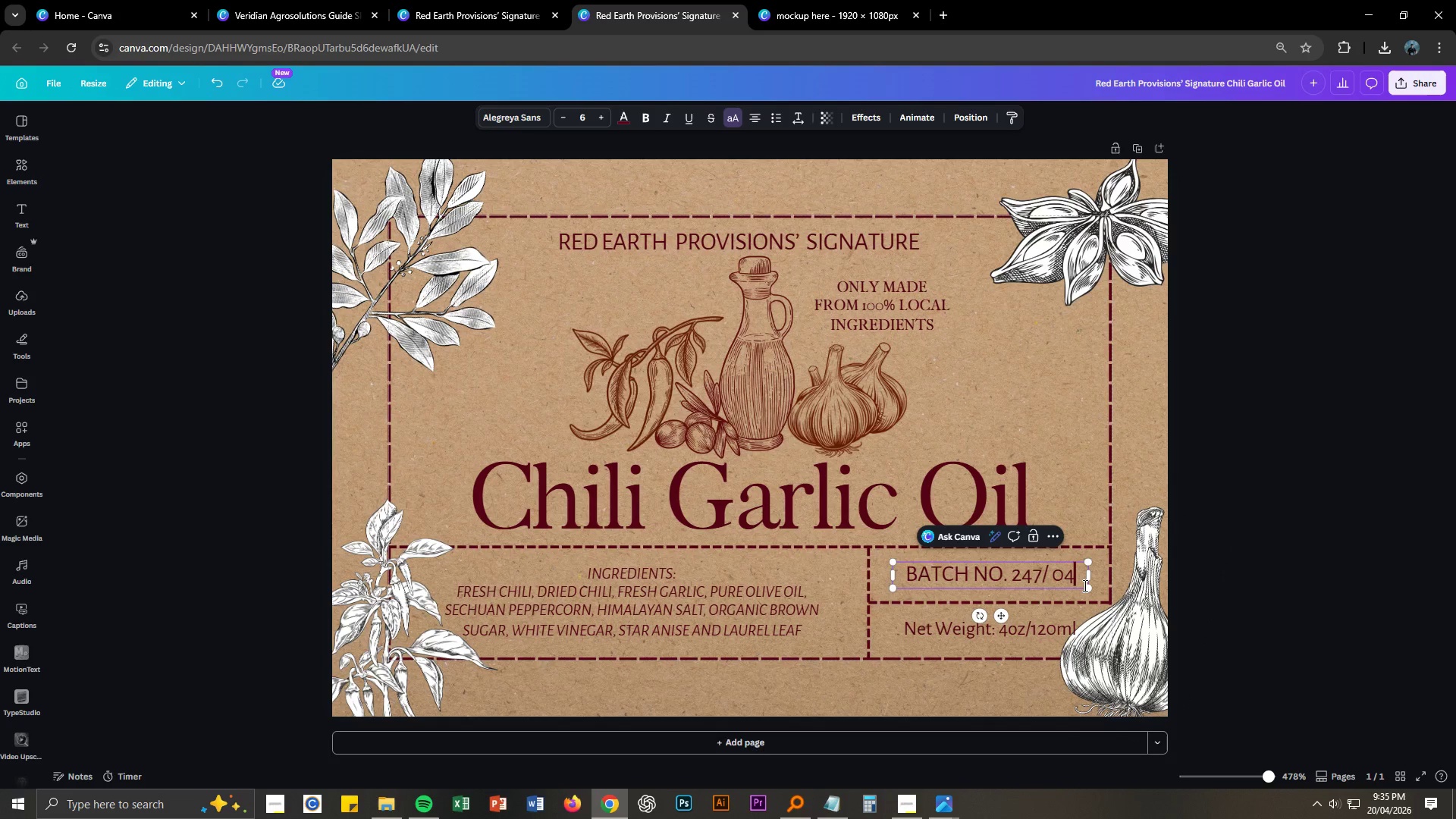 
key(Numpad4)
 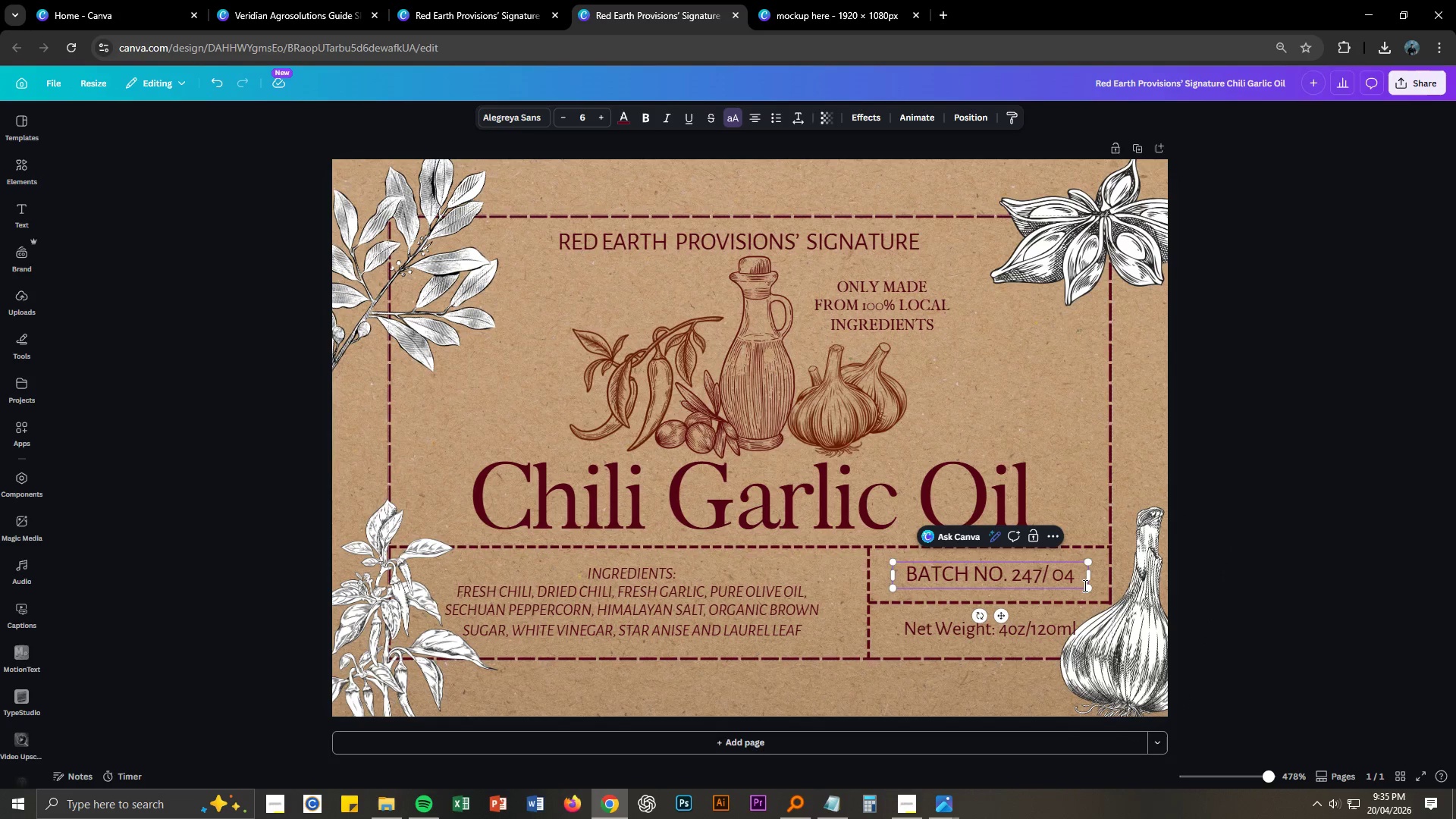 
key(NumpadSubtract)
 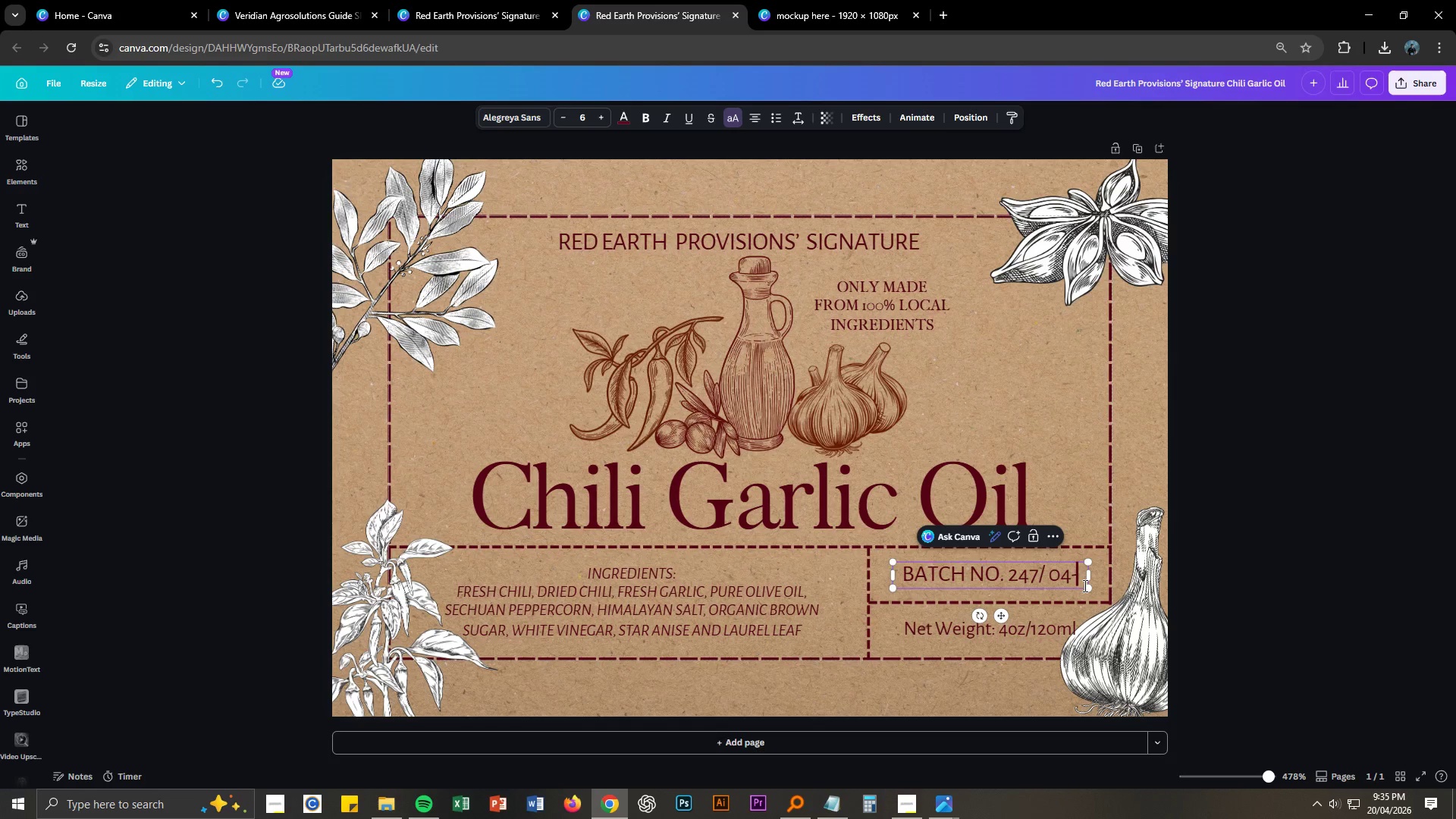 
key(Numpad2)
 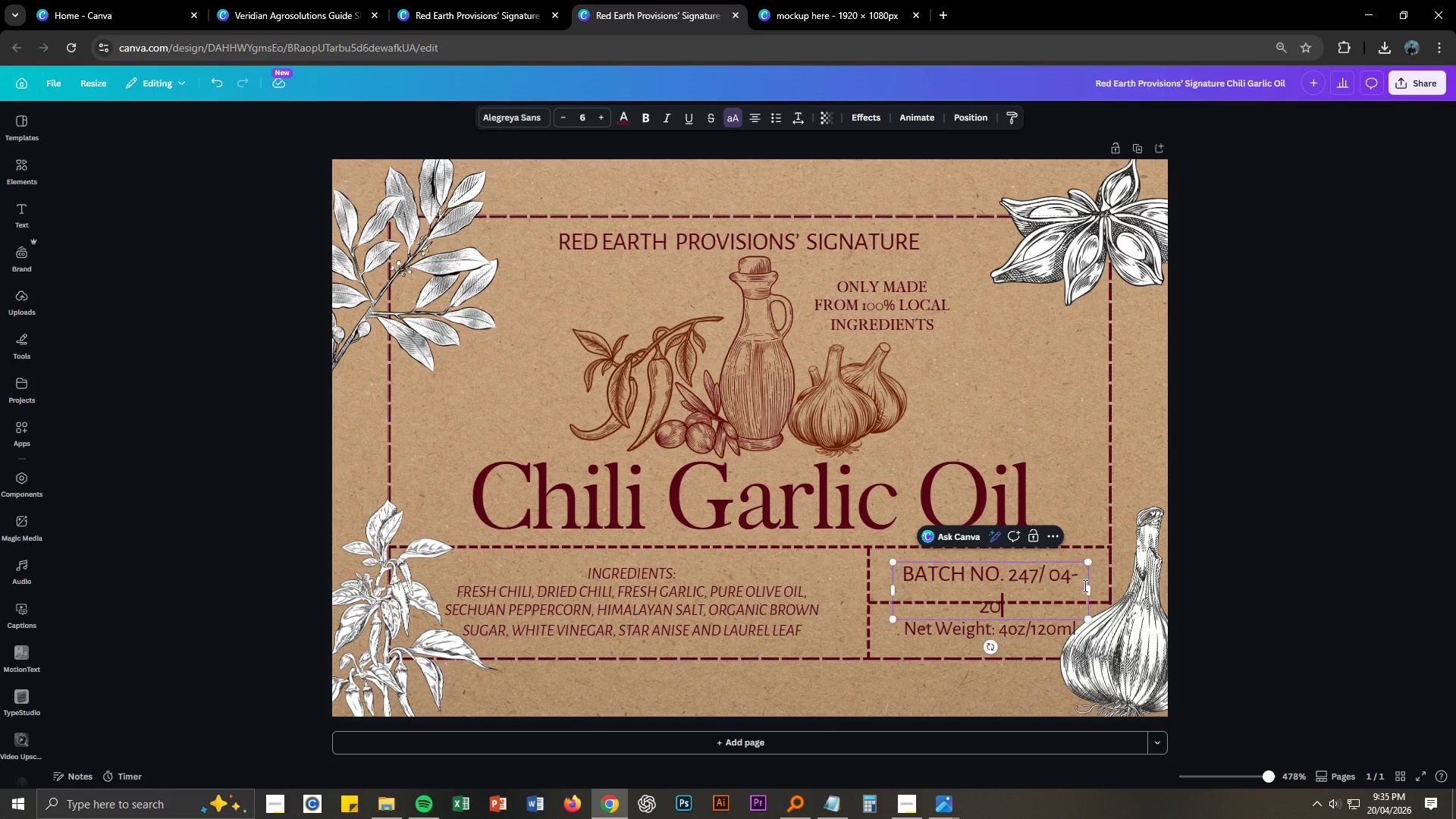 
key(Numpad0)
 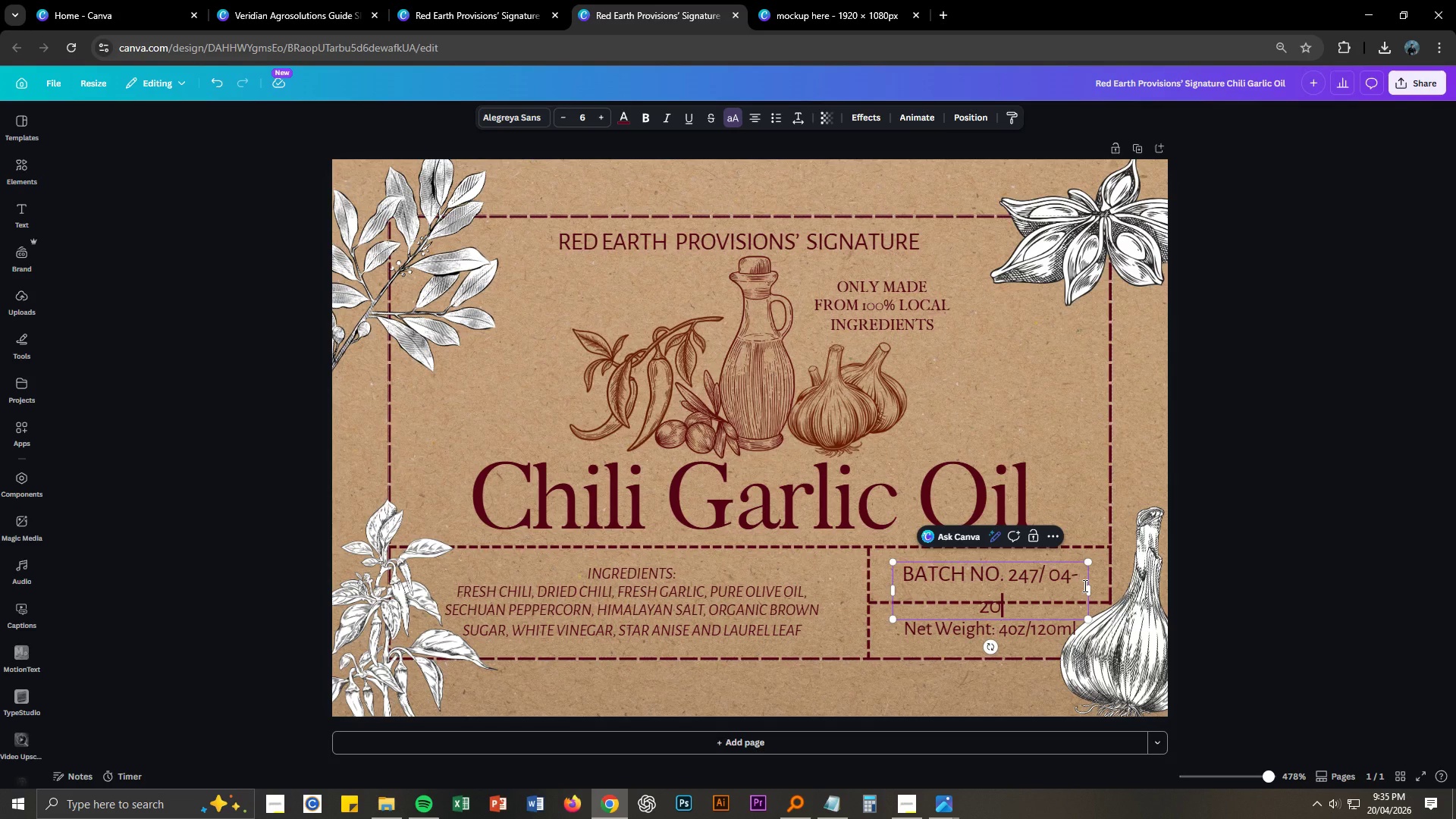 
key(NumpadSubtract)
 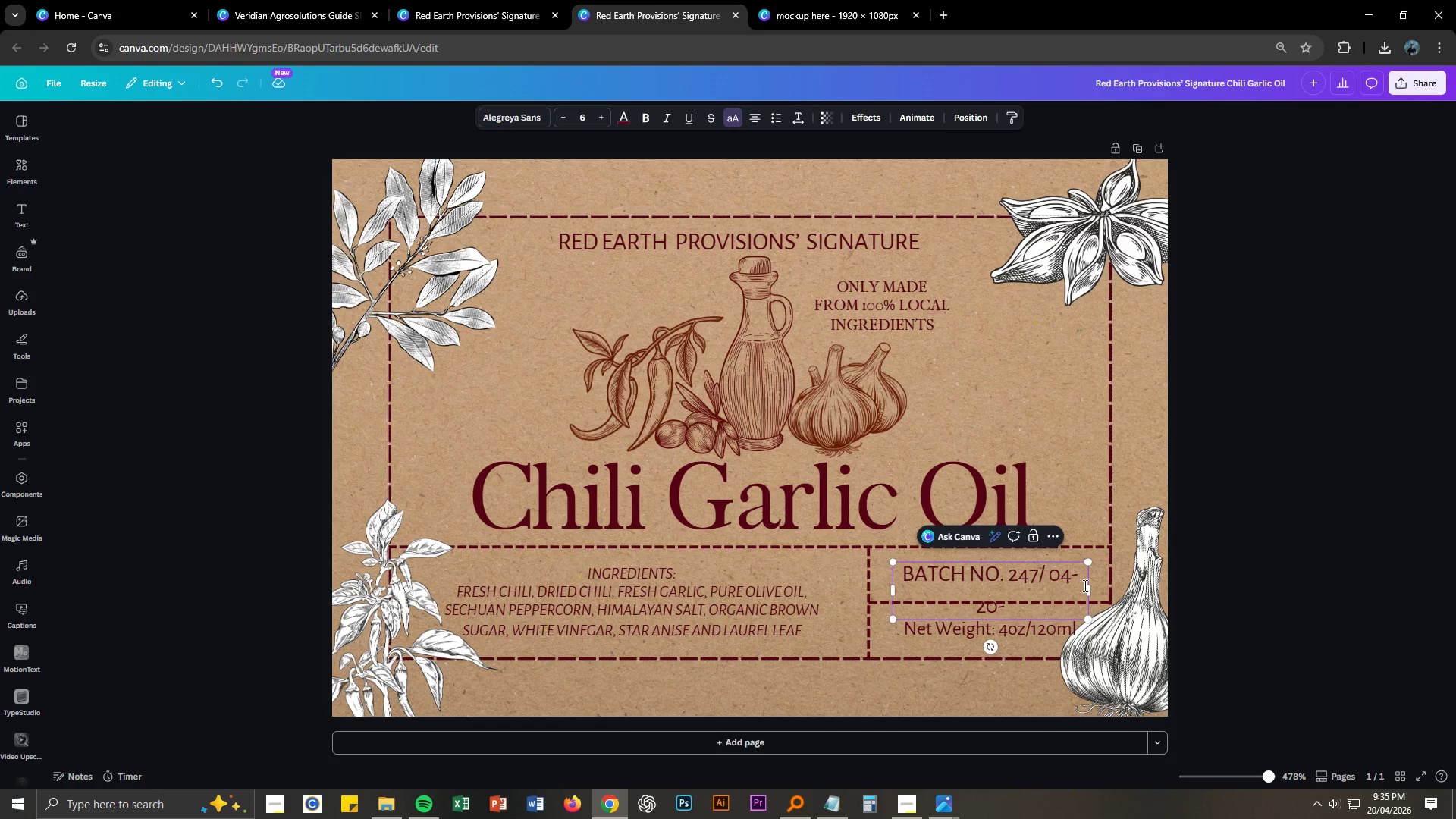 
key(Numpad2)
 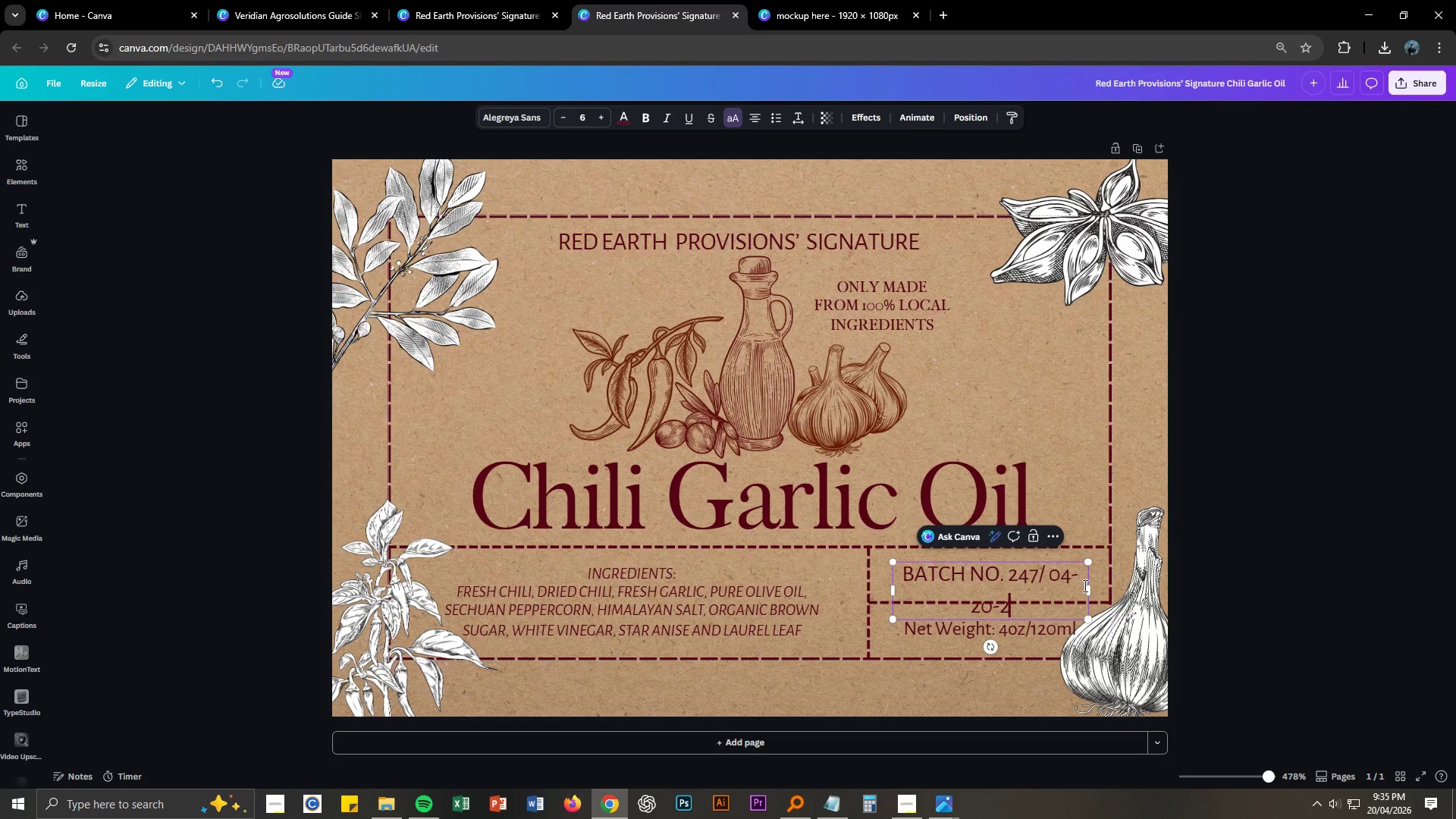 
key(Numpad6)
 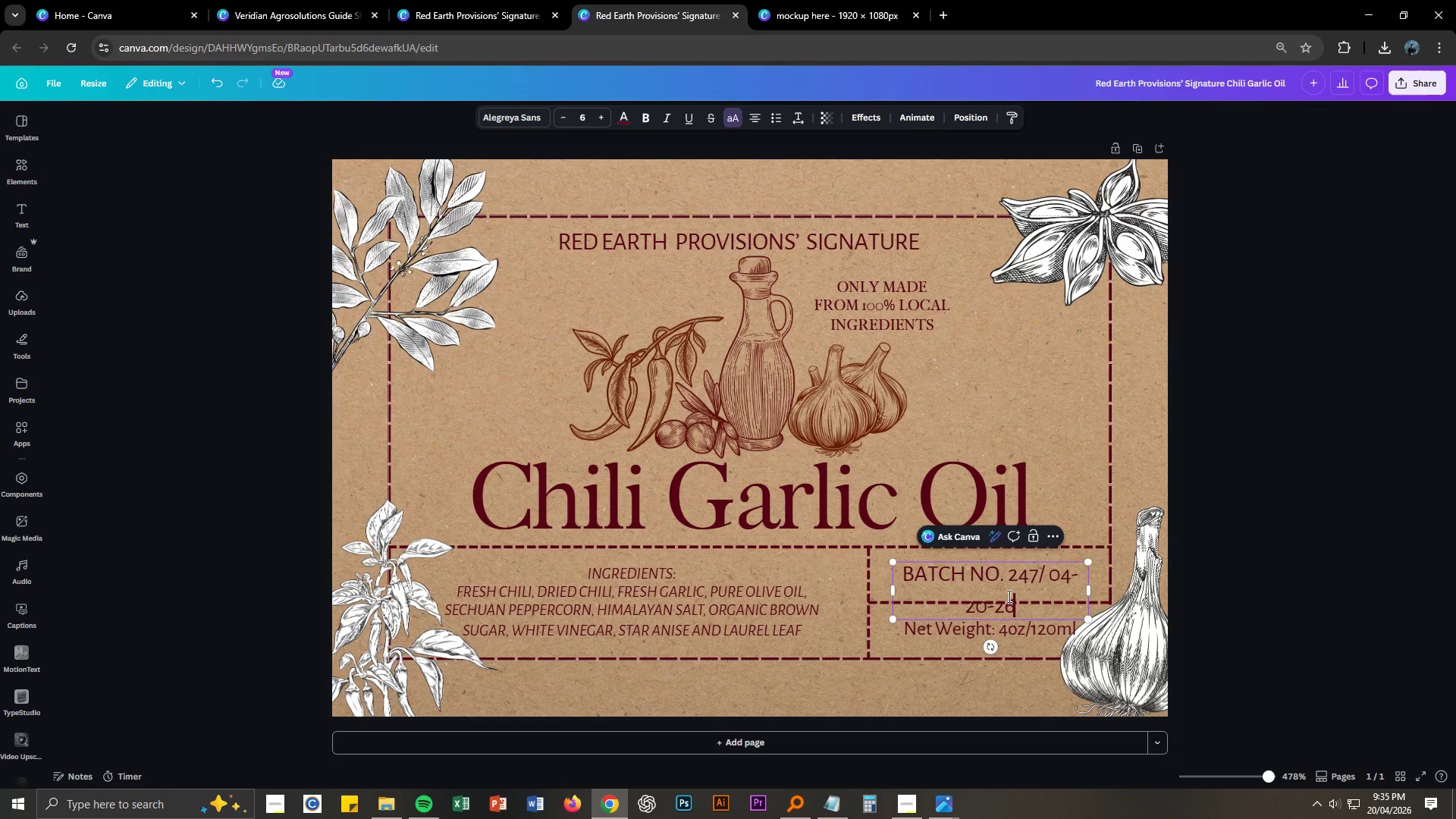 
double_click([992, 579])
 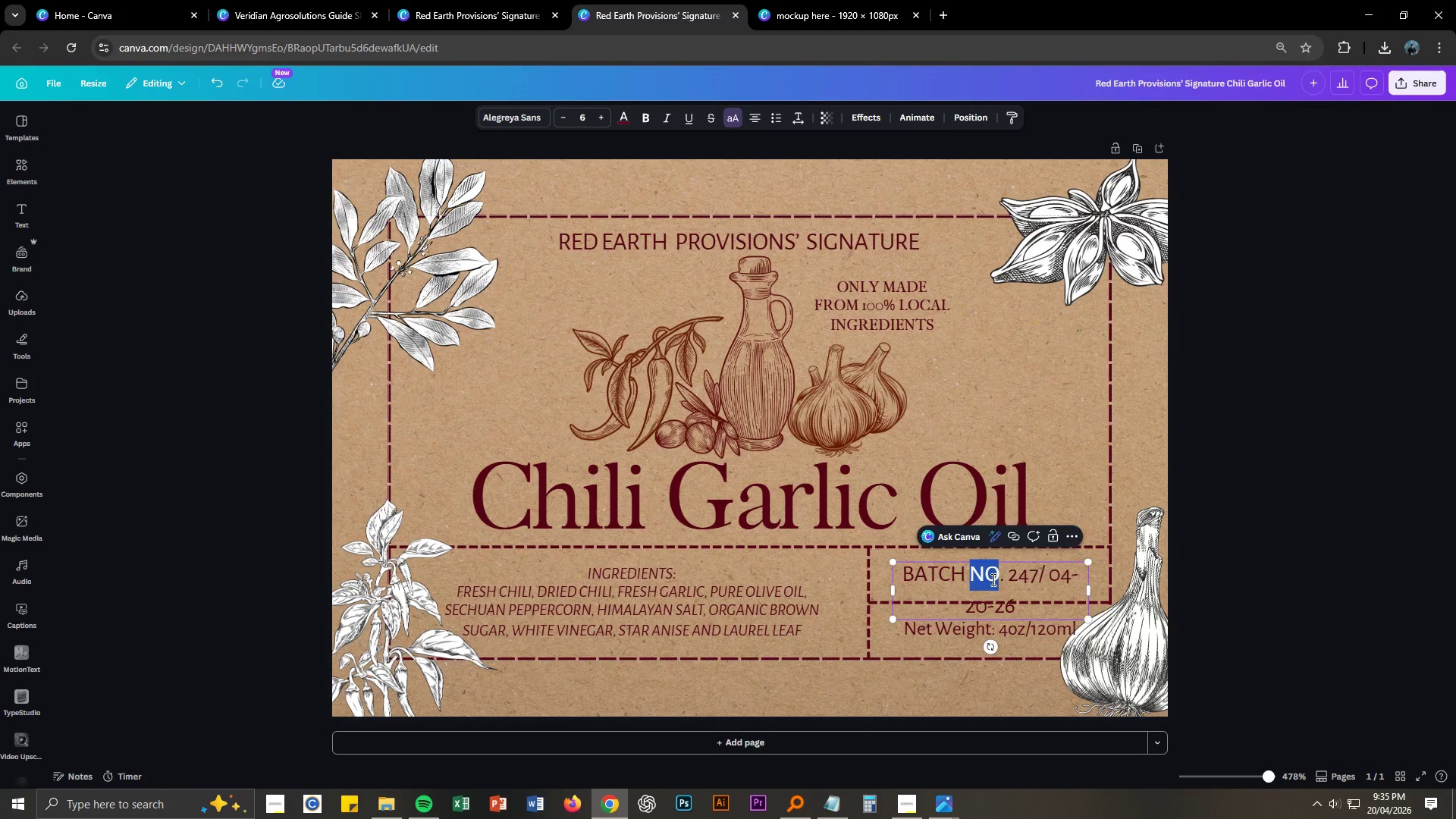 
key(Control+A)
 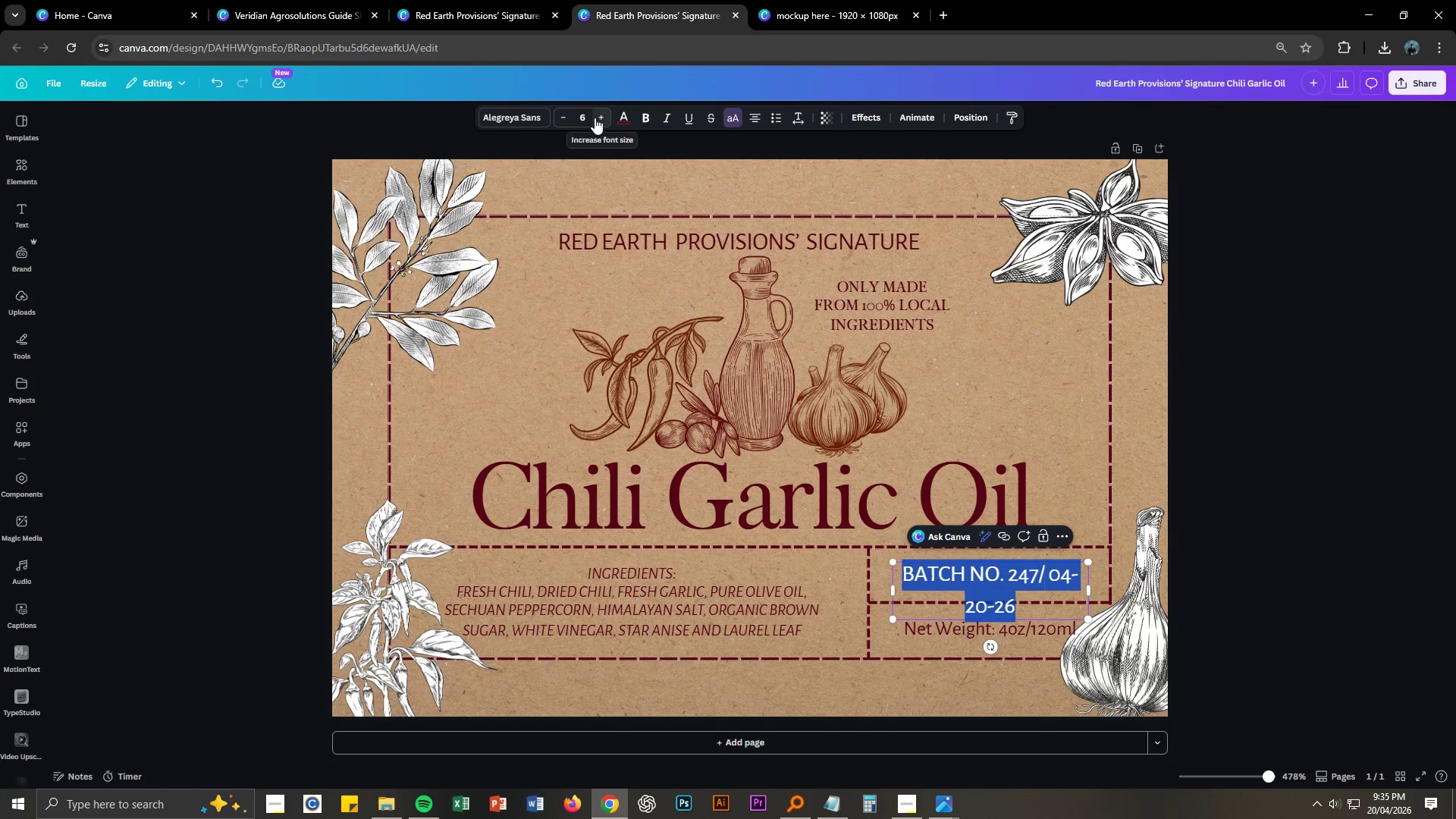 
left_click([566, 120])
 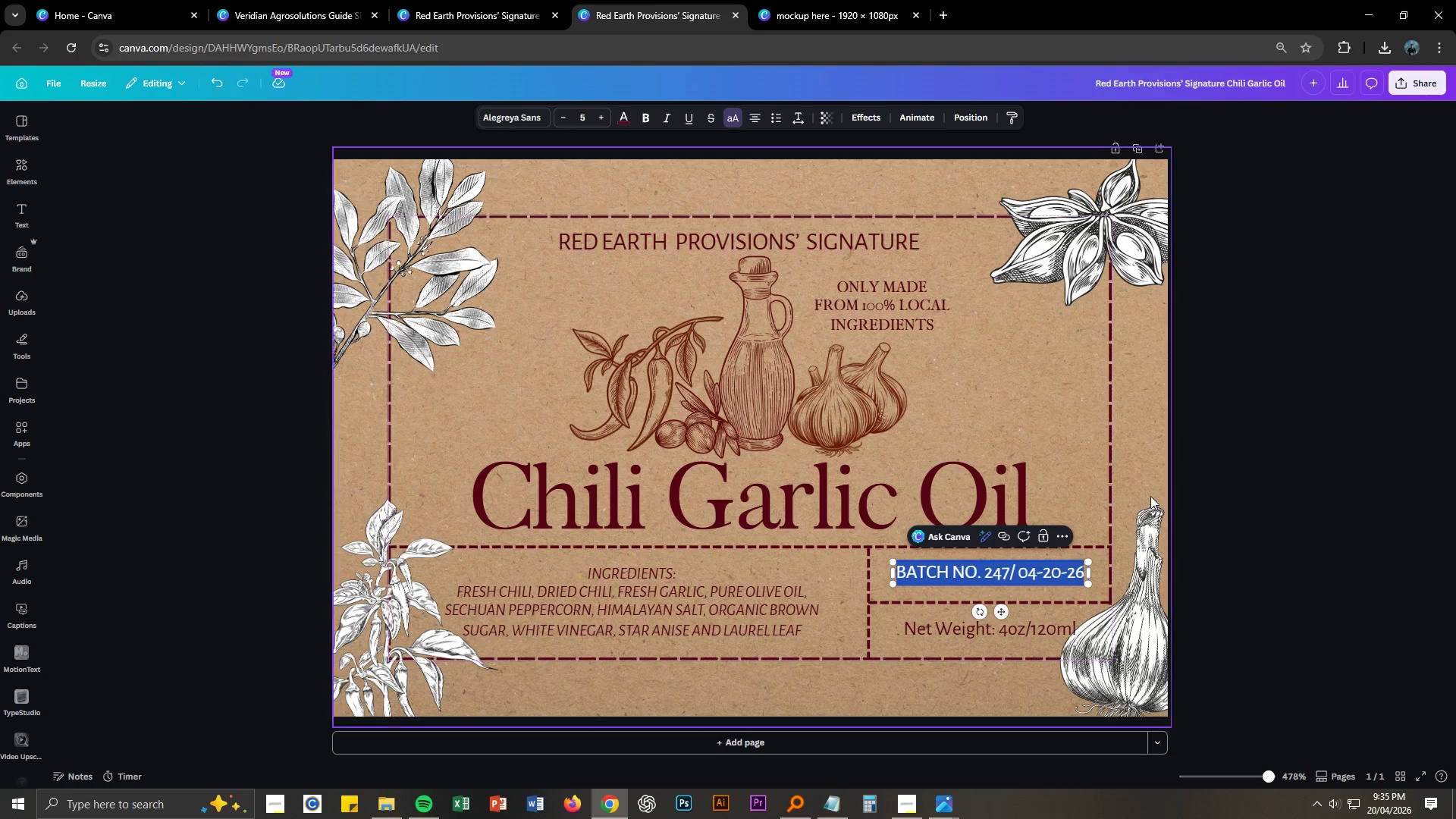 
left_click([1288, 472])
 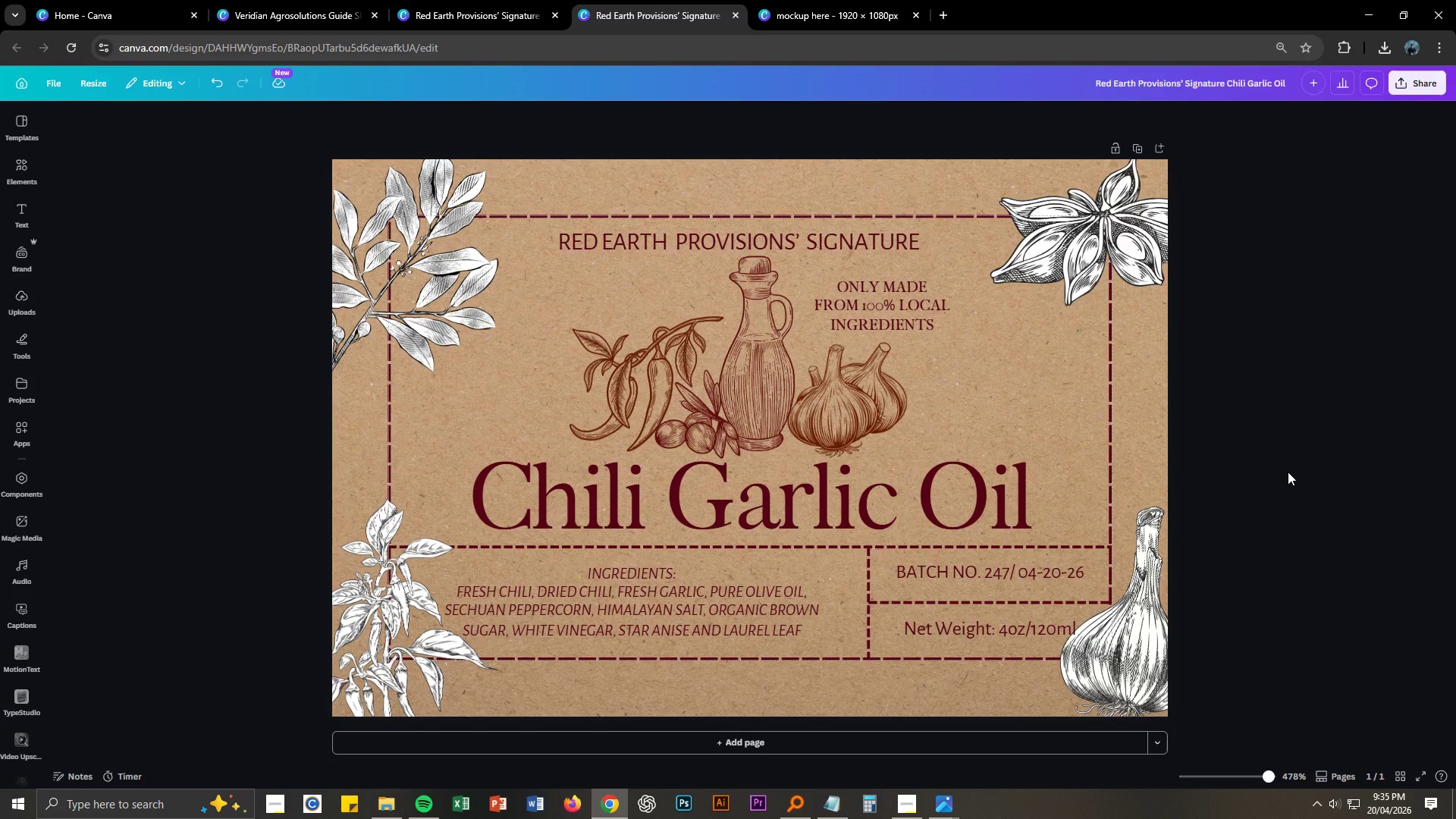 
key(Control+S)
 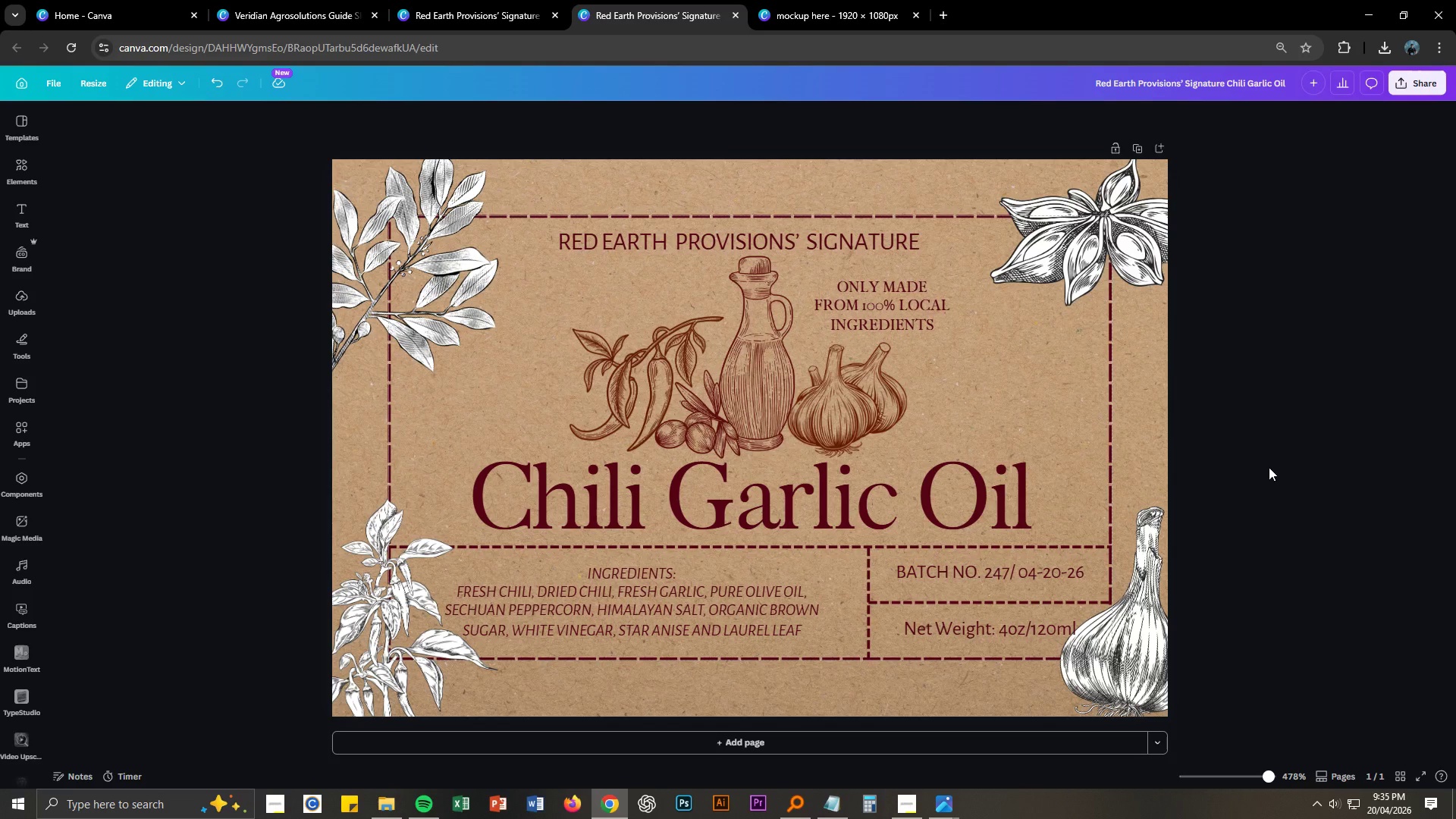 
left_click([434, 0])
 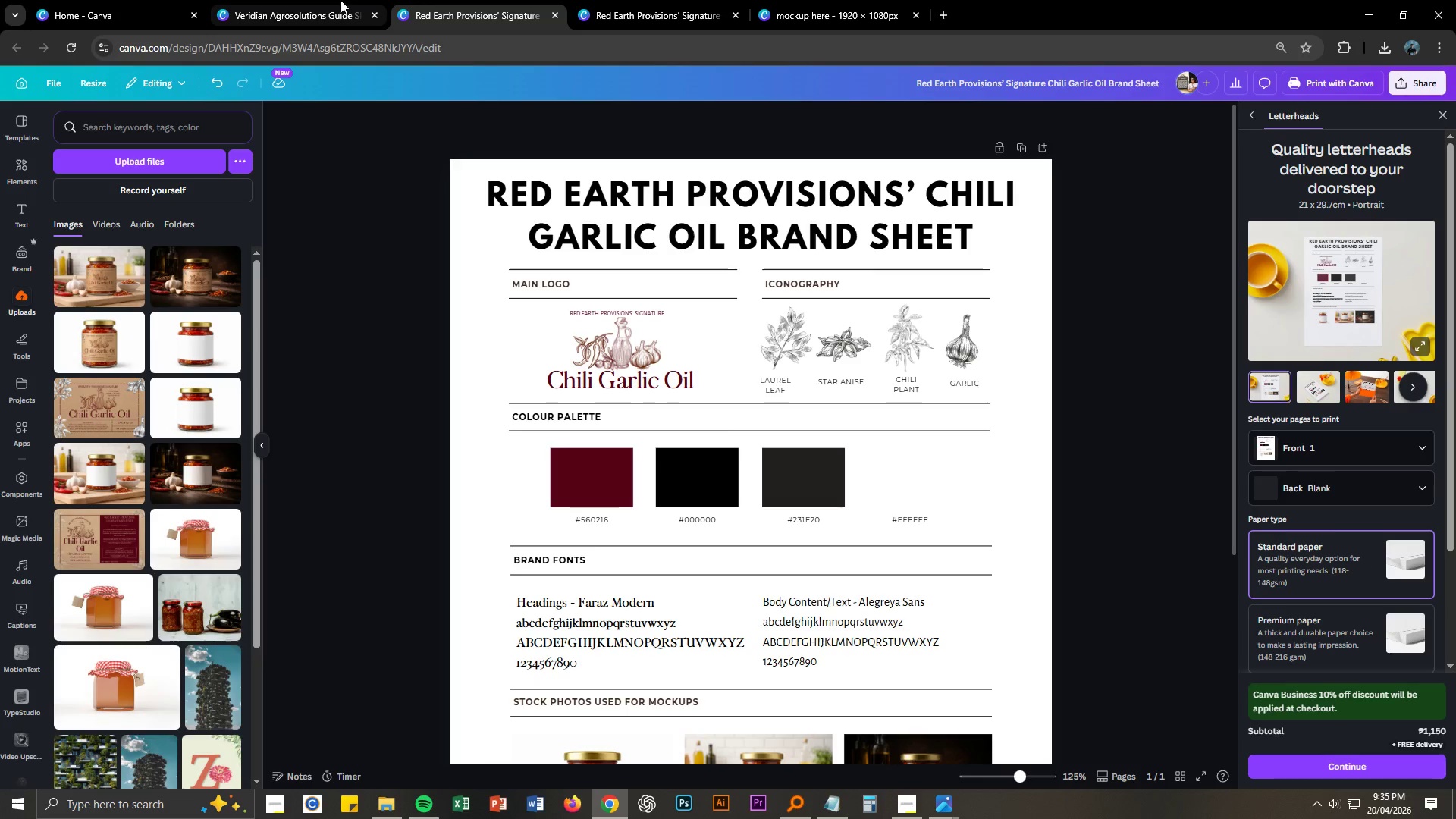 
left_click([345, 0])
 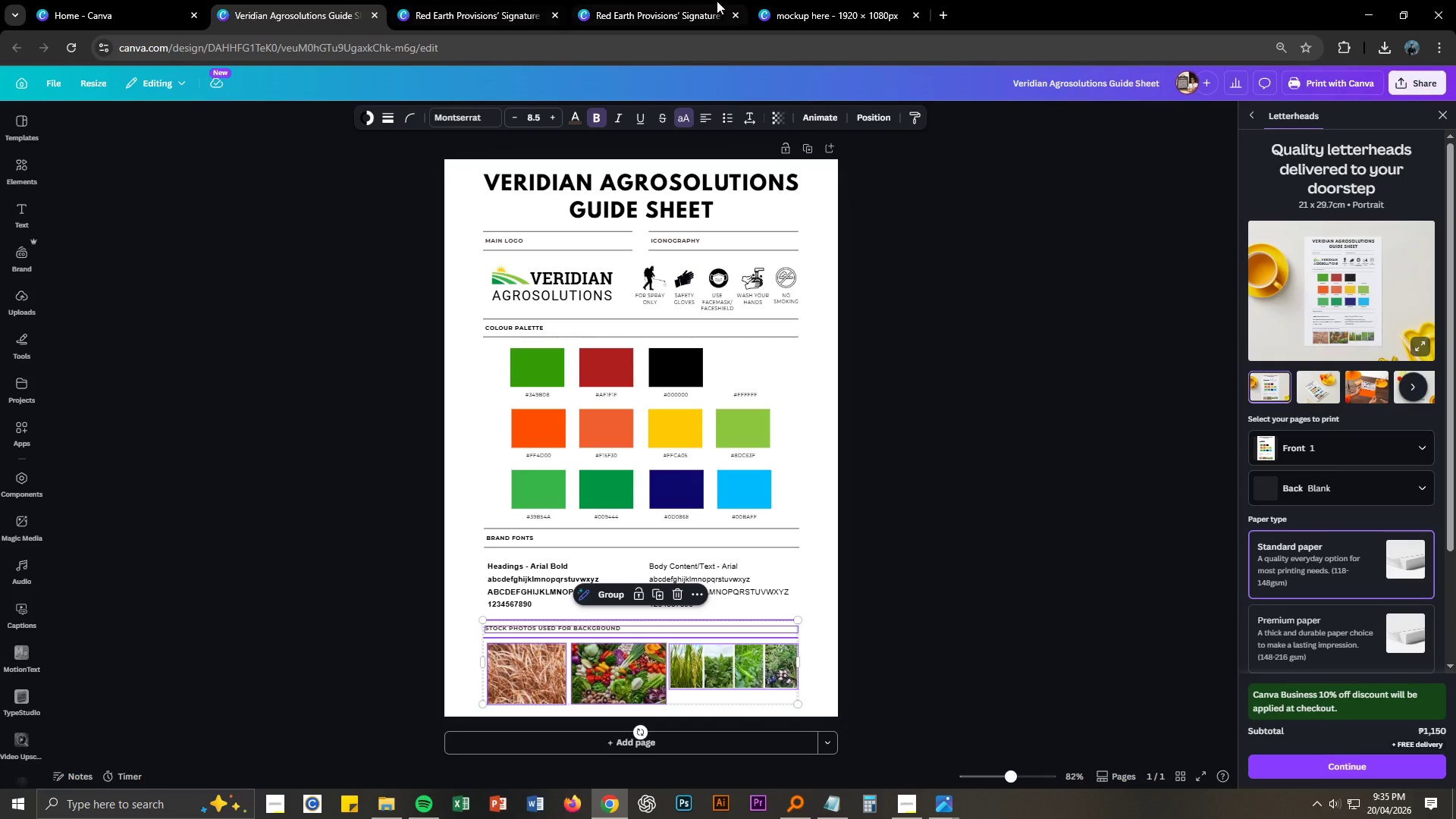 
left_click([759, 2])
 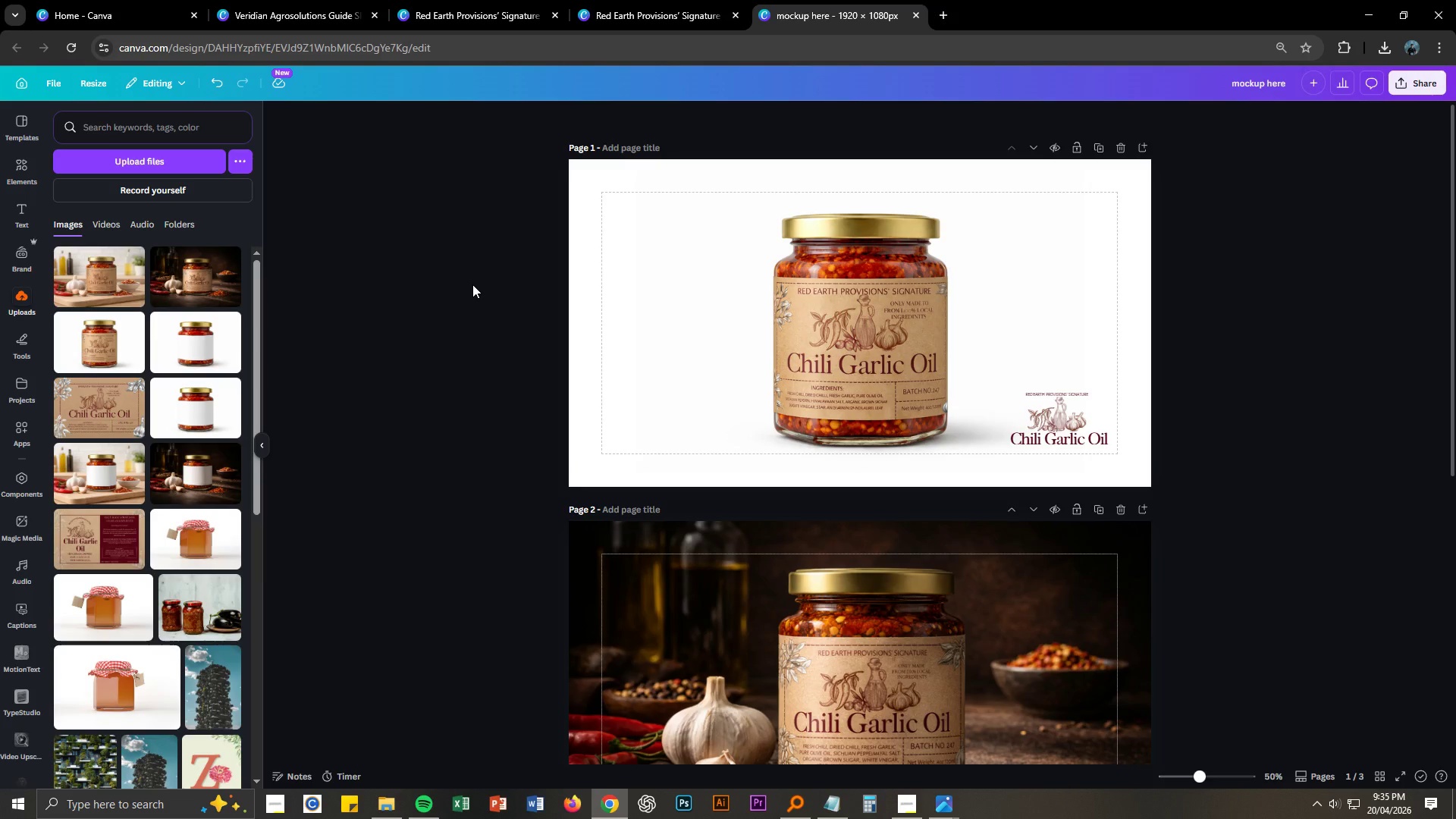 
scroll: coordinate [472, 284], scroll_direction: down, amount: 7.0
 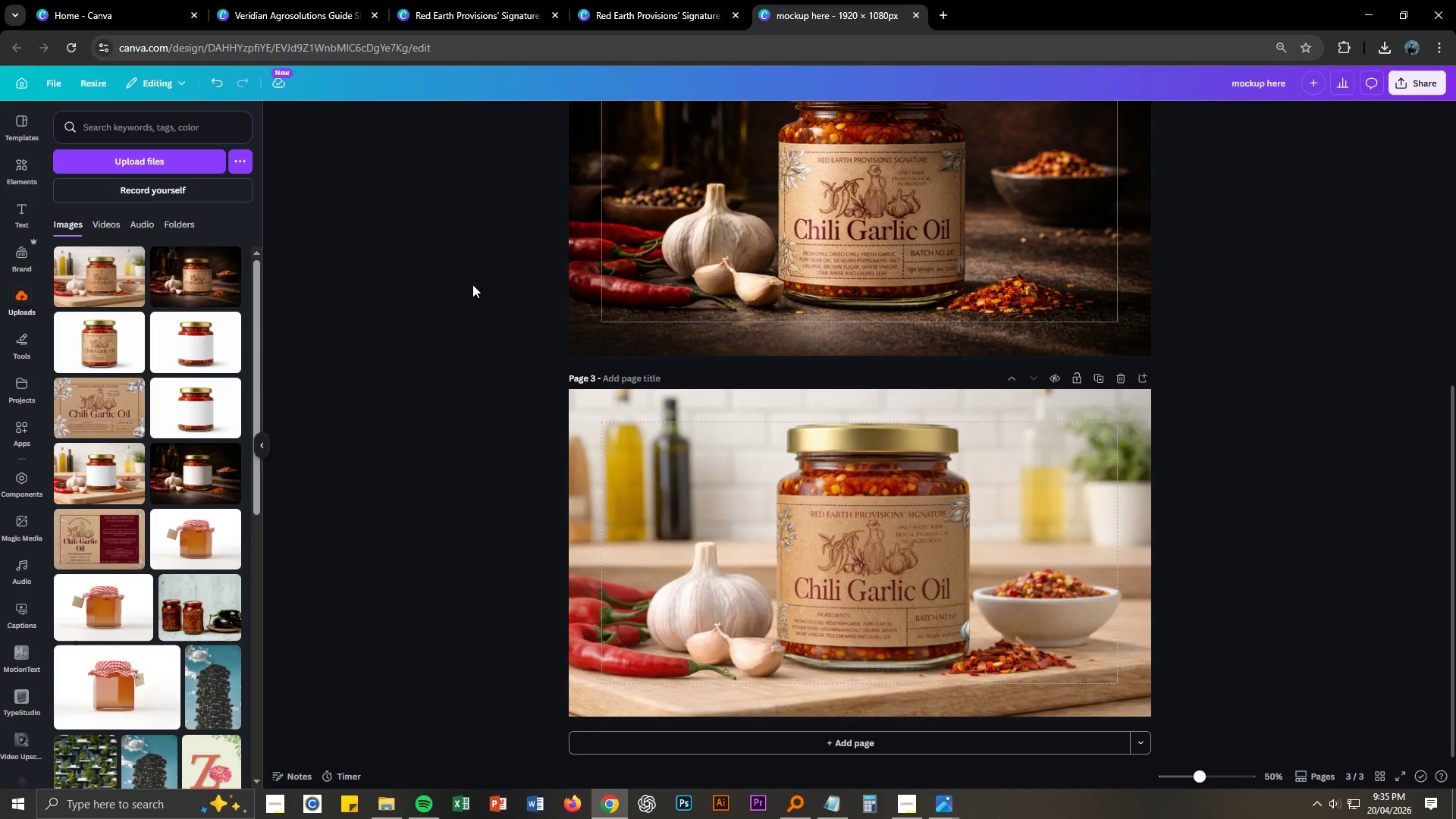 
scroll: coordinate [472, 284], scroll_direction: up, amount: 7.0
 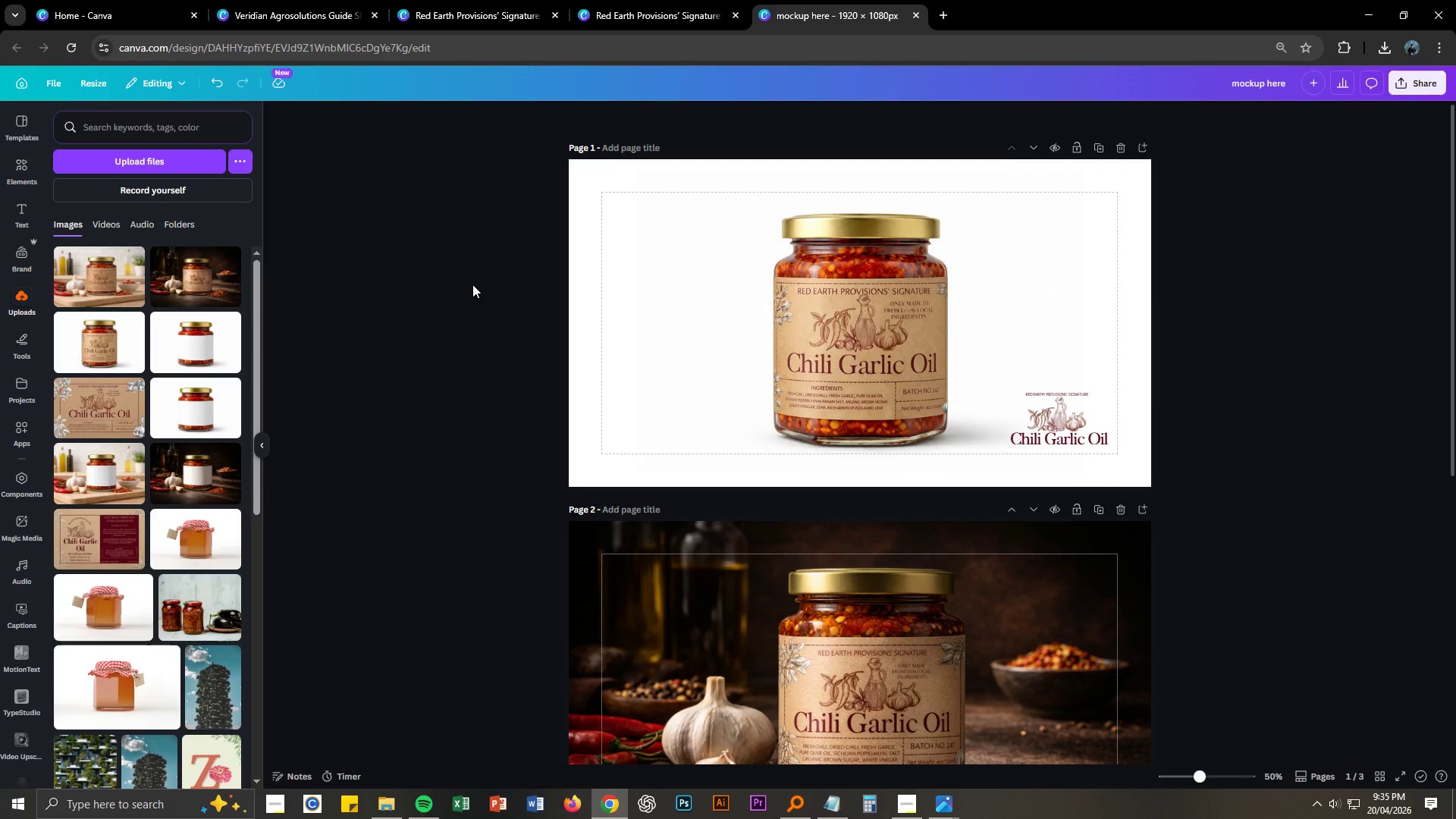 
scroll: coordinate [471, 284], scroll_direction: down, amount: 10.0
 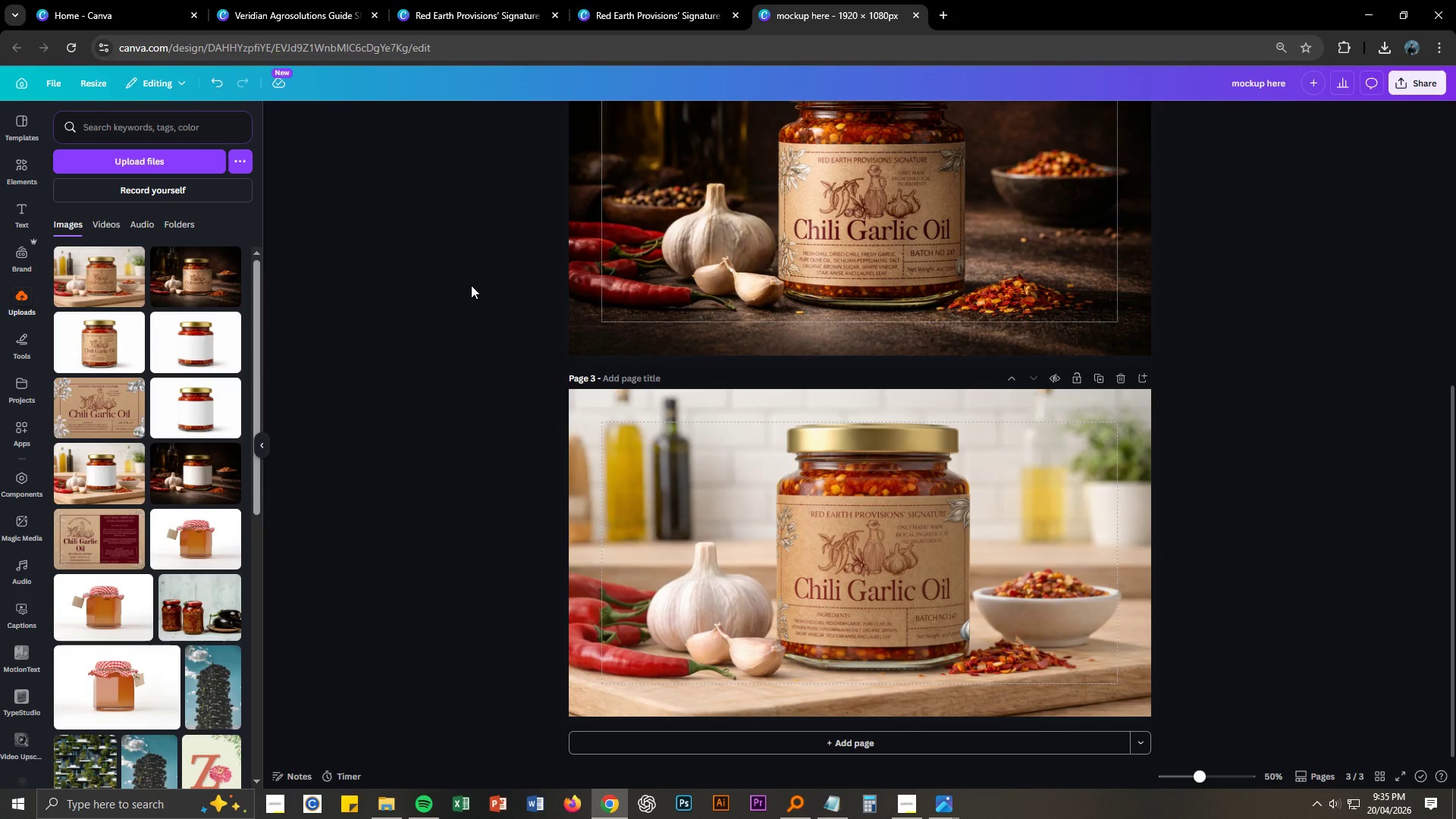 
scroll: coordinate [471, 285], scroll_direction: up, amount: 4.0
 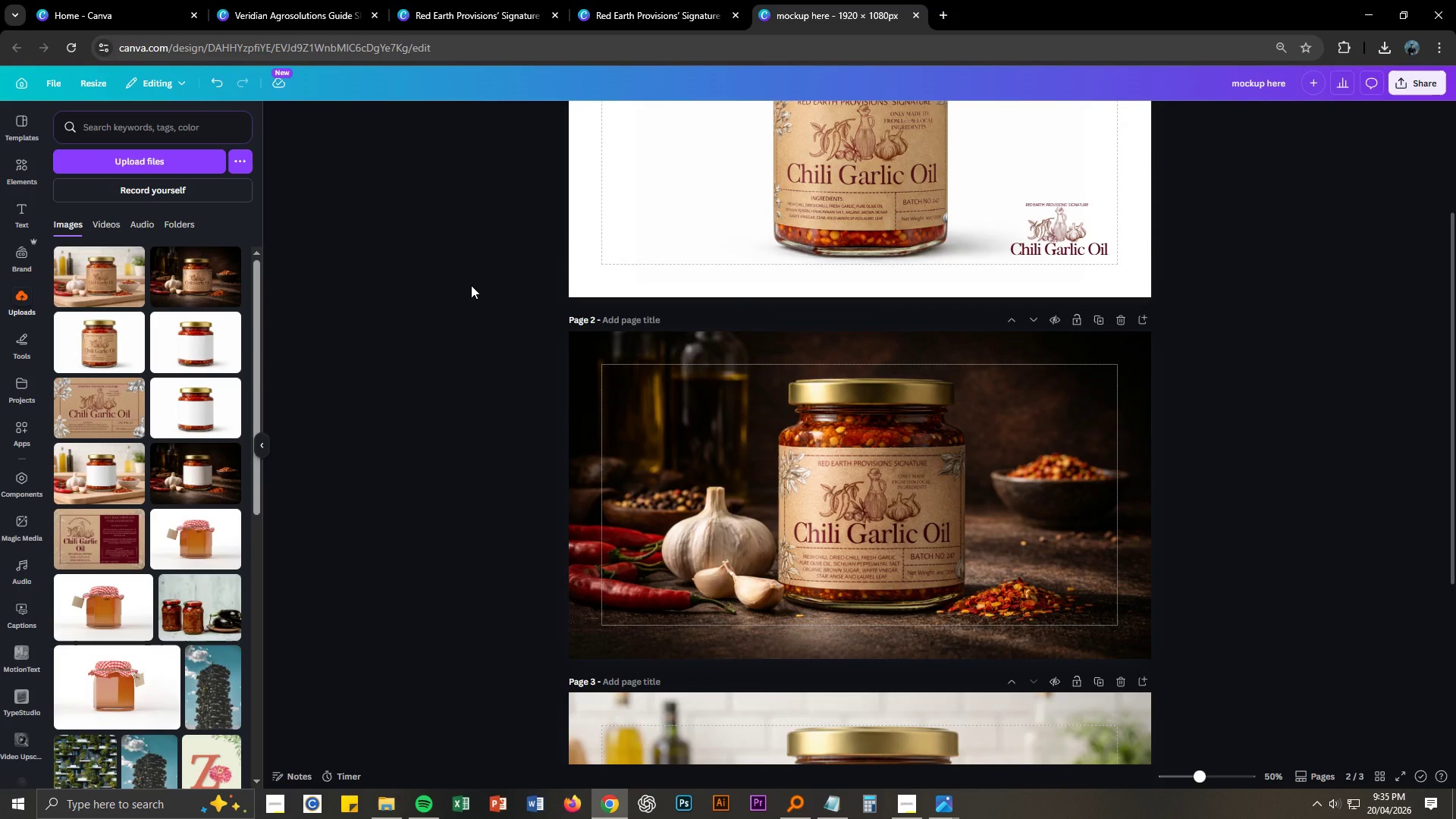 
wait(5.36)
 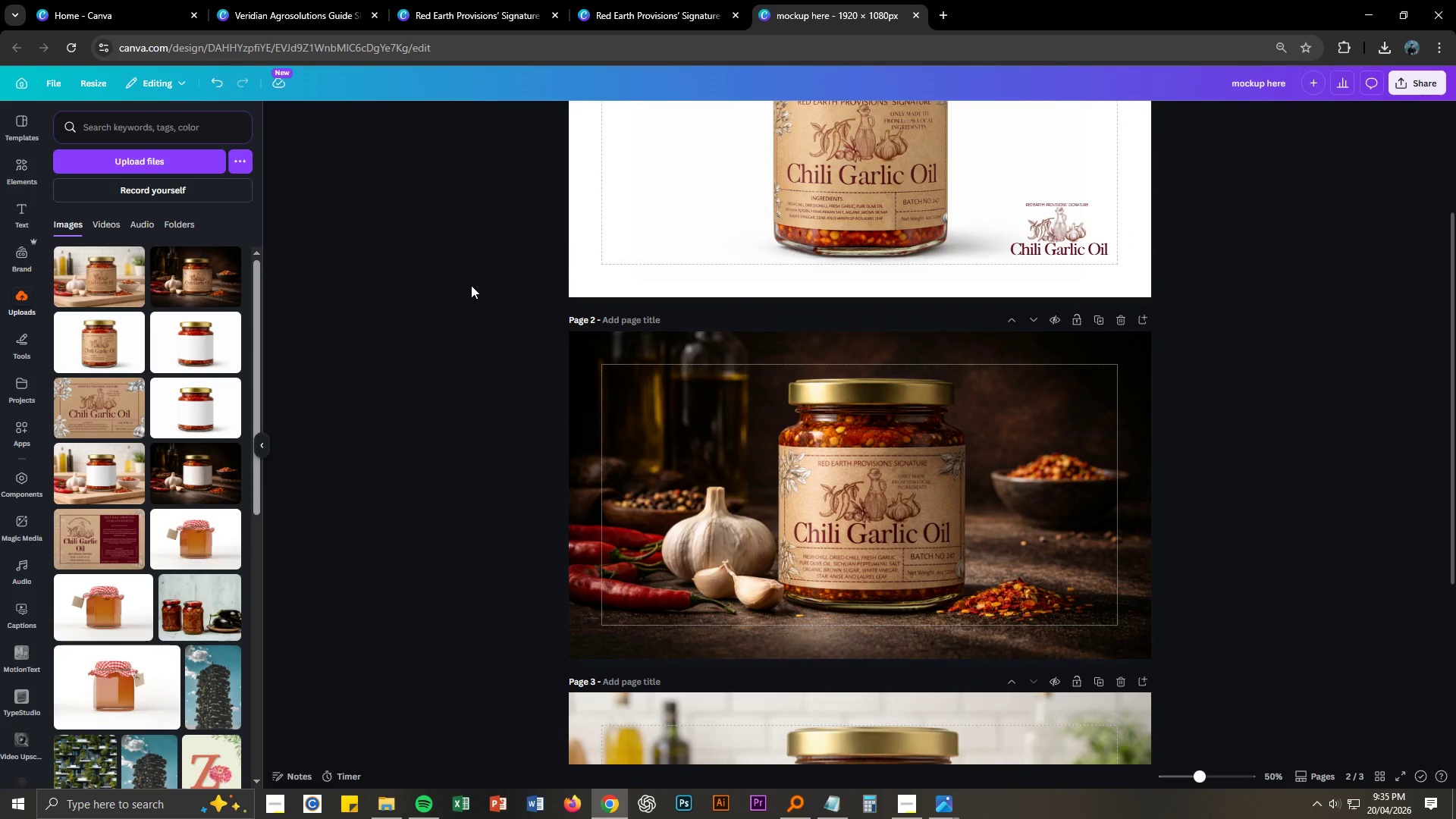 
scroll: coordinate [467, 286], scroll_direction: down, amount: 2.0
 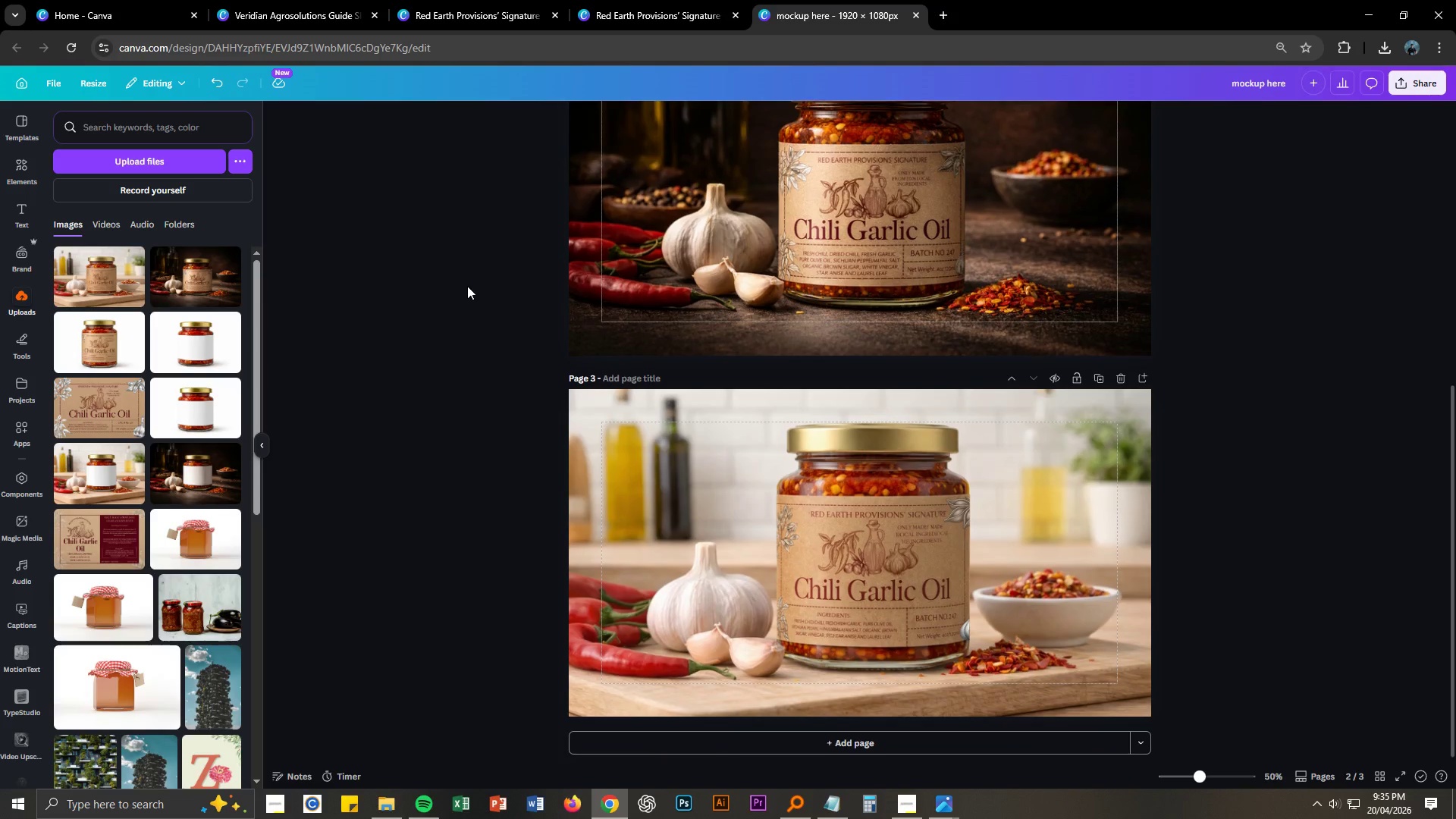 
scroll: coordinate [467, 286], scroll_direction: up, amount: 9.0
 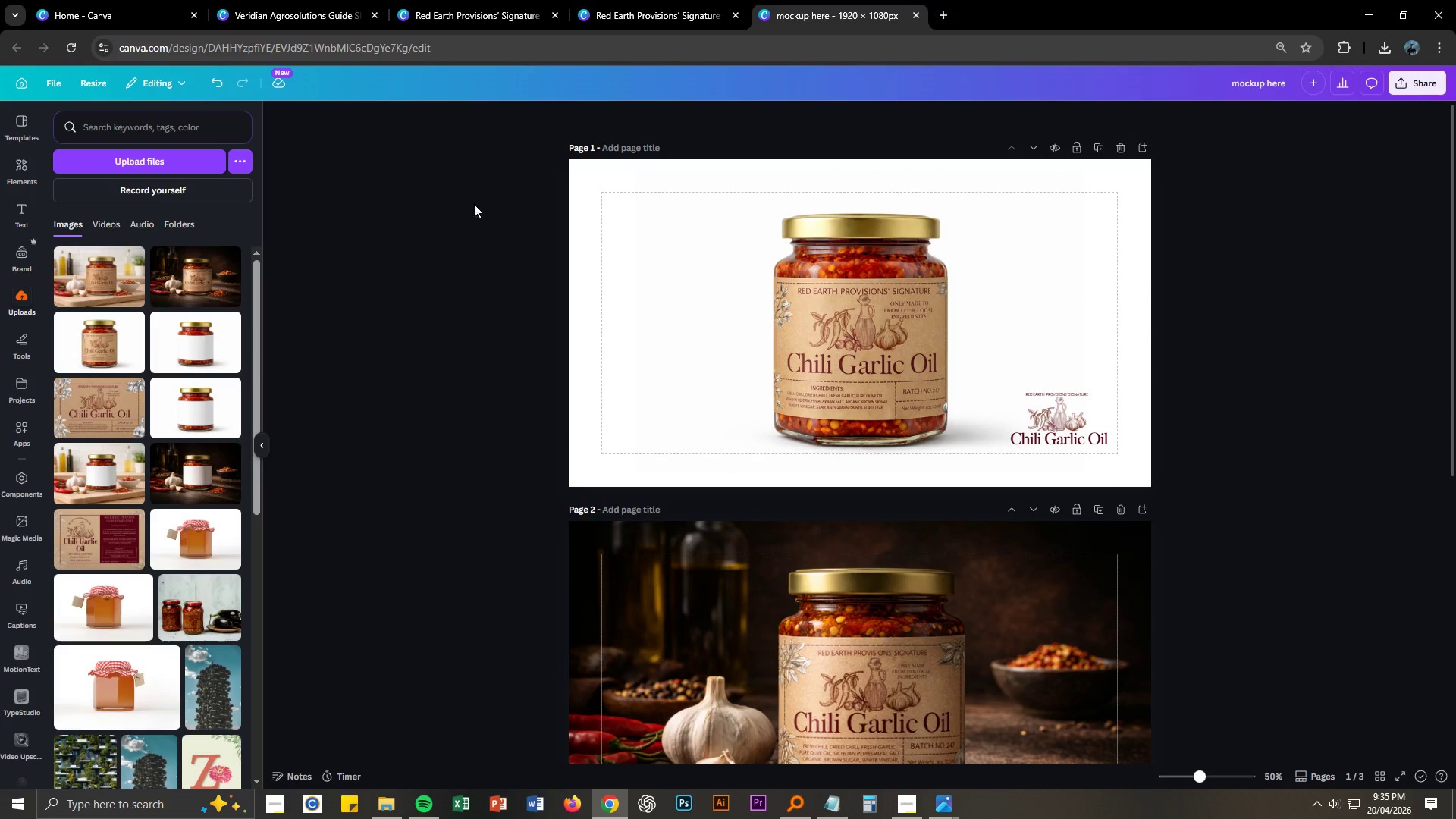 
left_click([613, 4])
 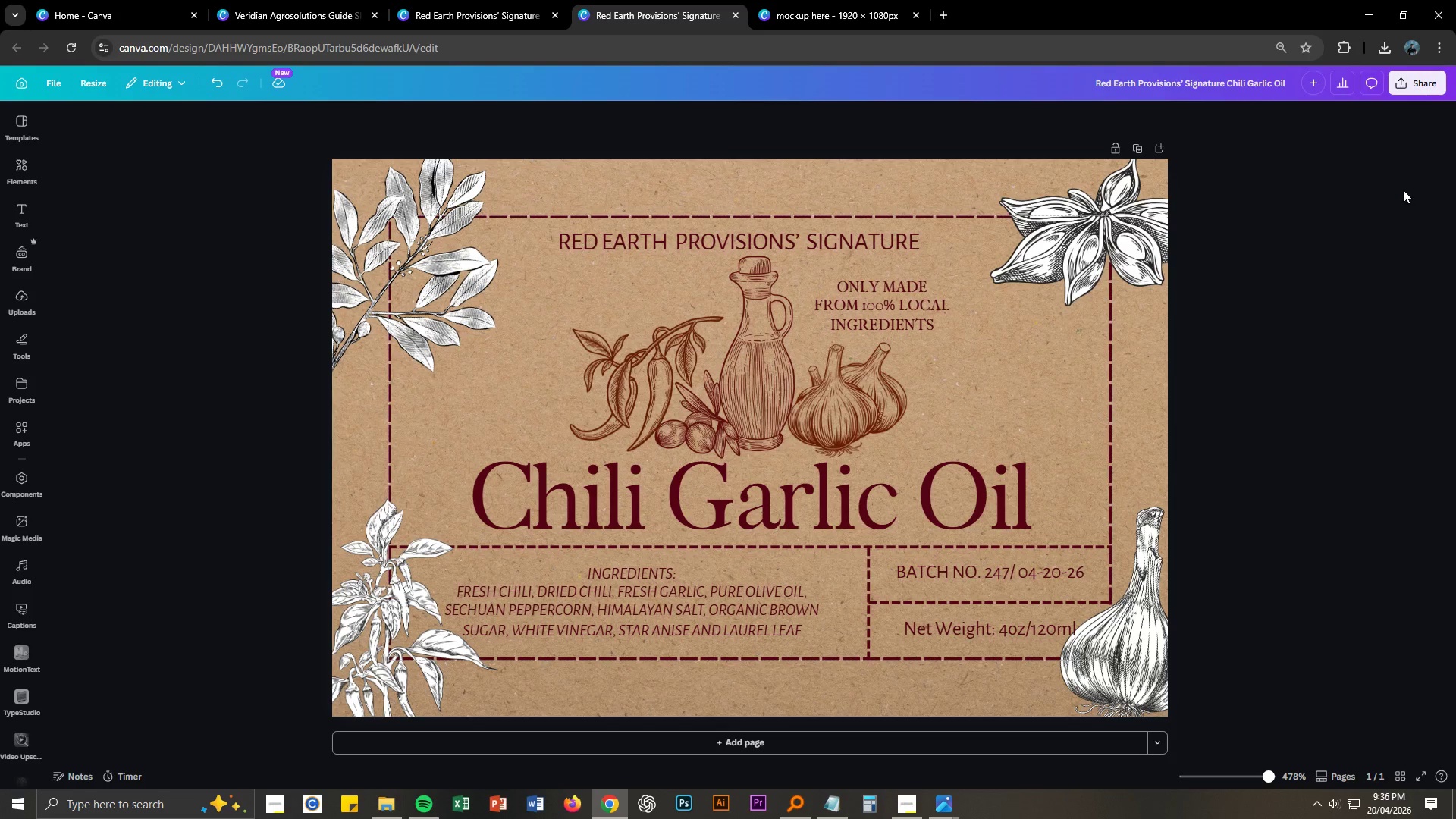 
left_click([1414, 82])
 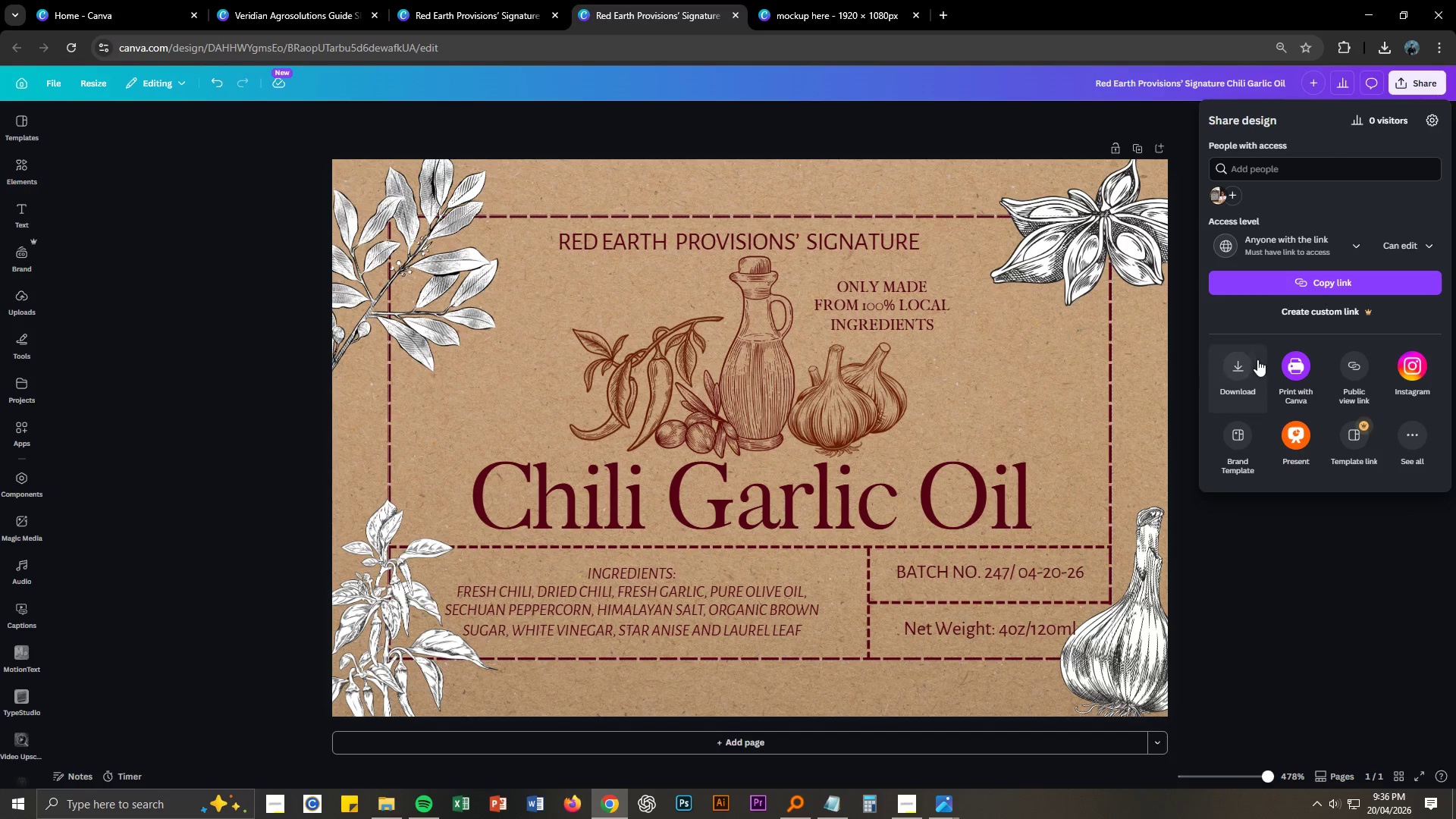 
left_click([1247, 366])